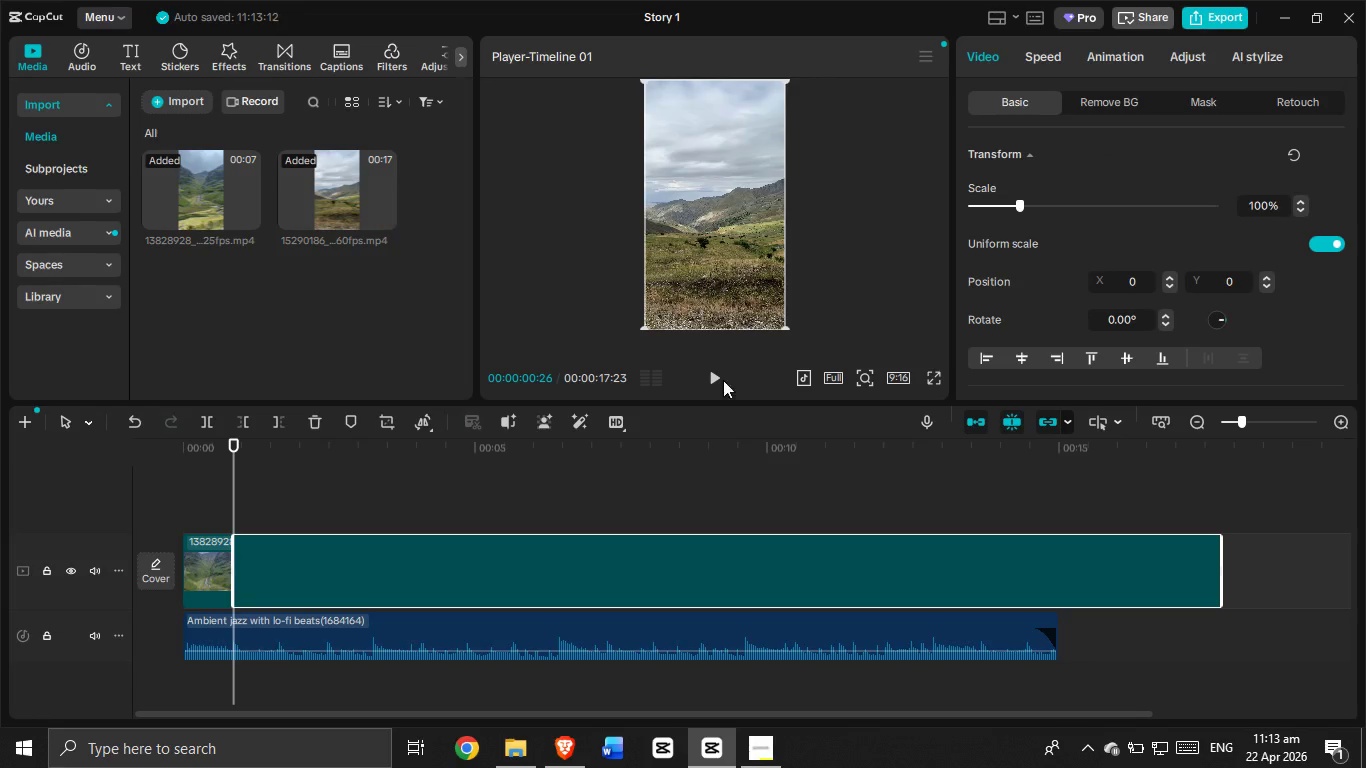 
left_click([712, 382])
 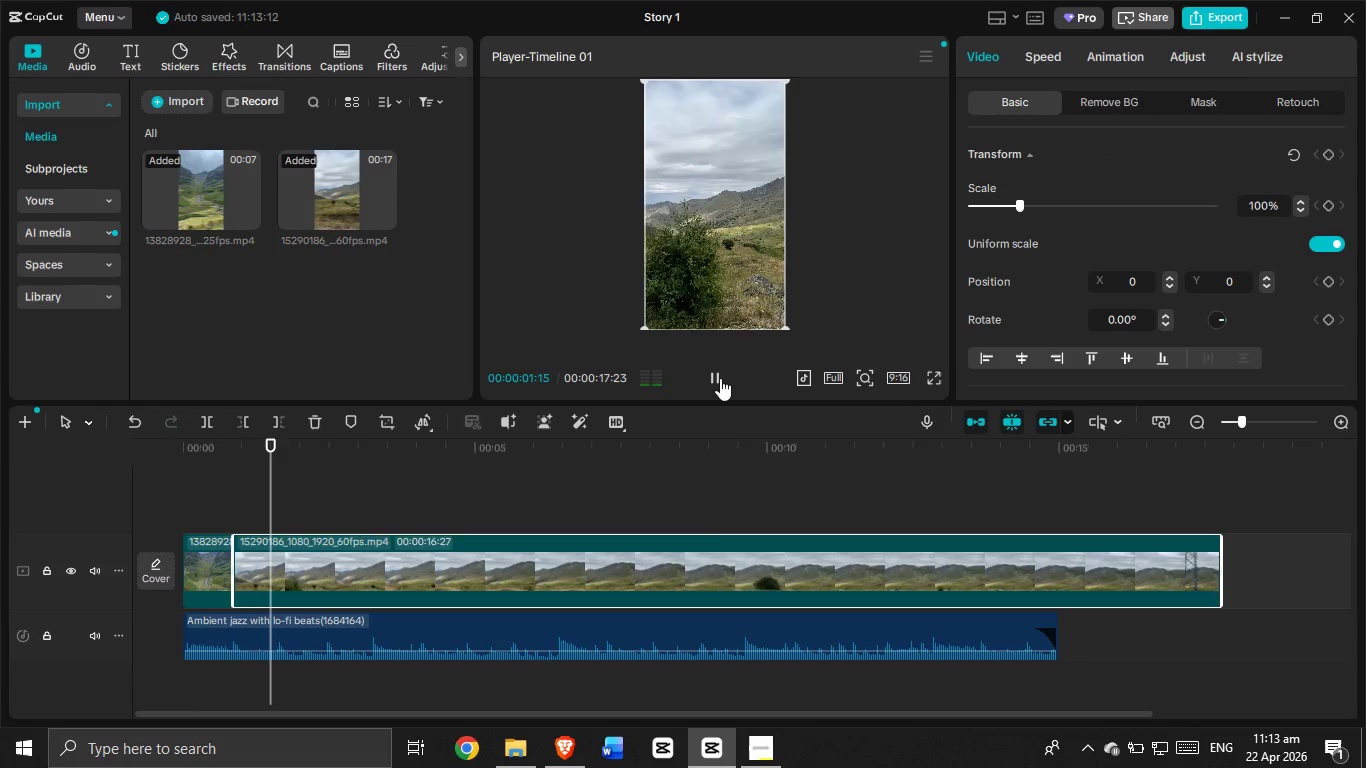 
left_click([720, 378])
 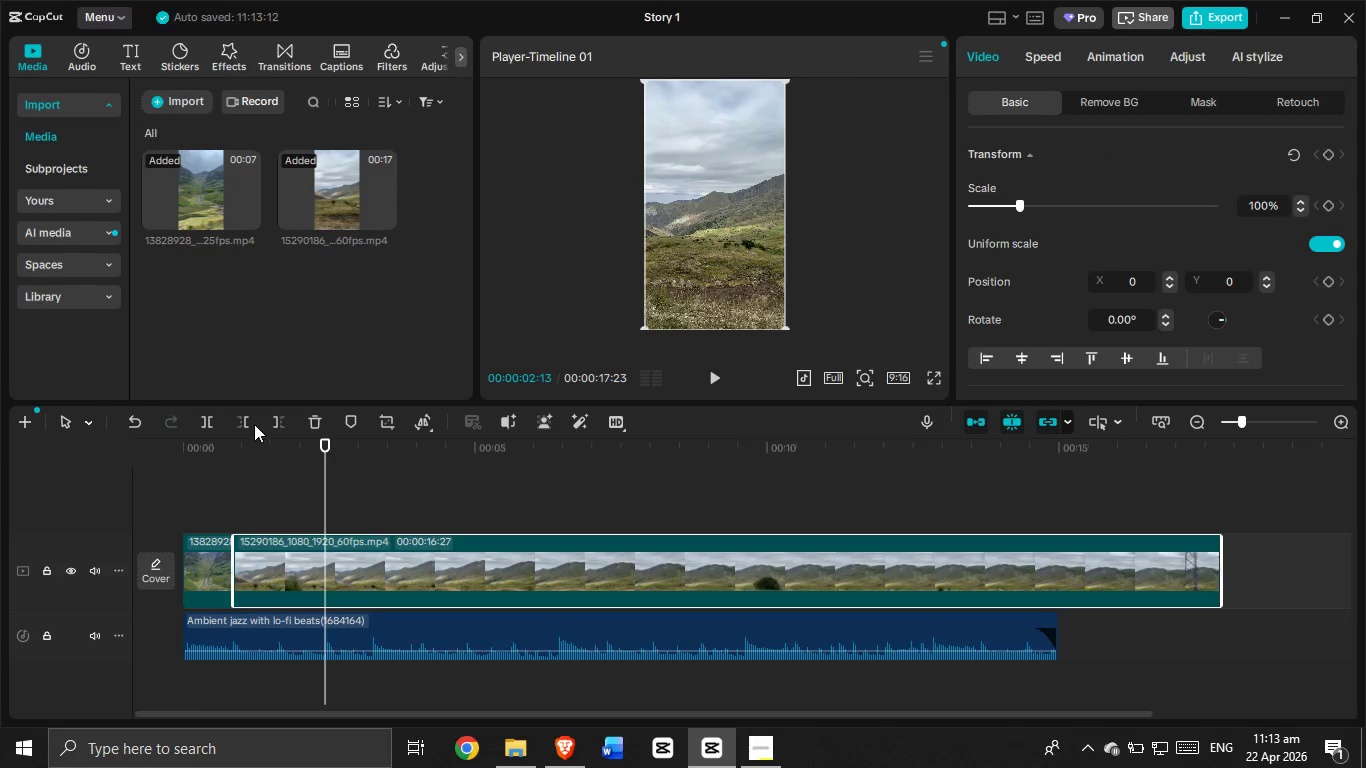 
left_click([275, 425])
 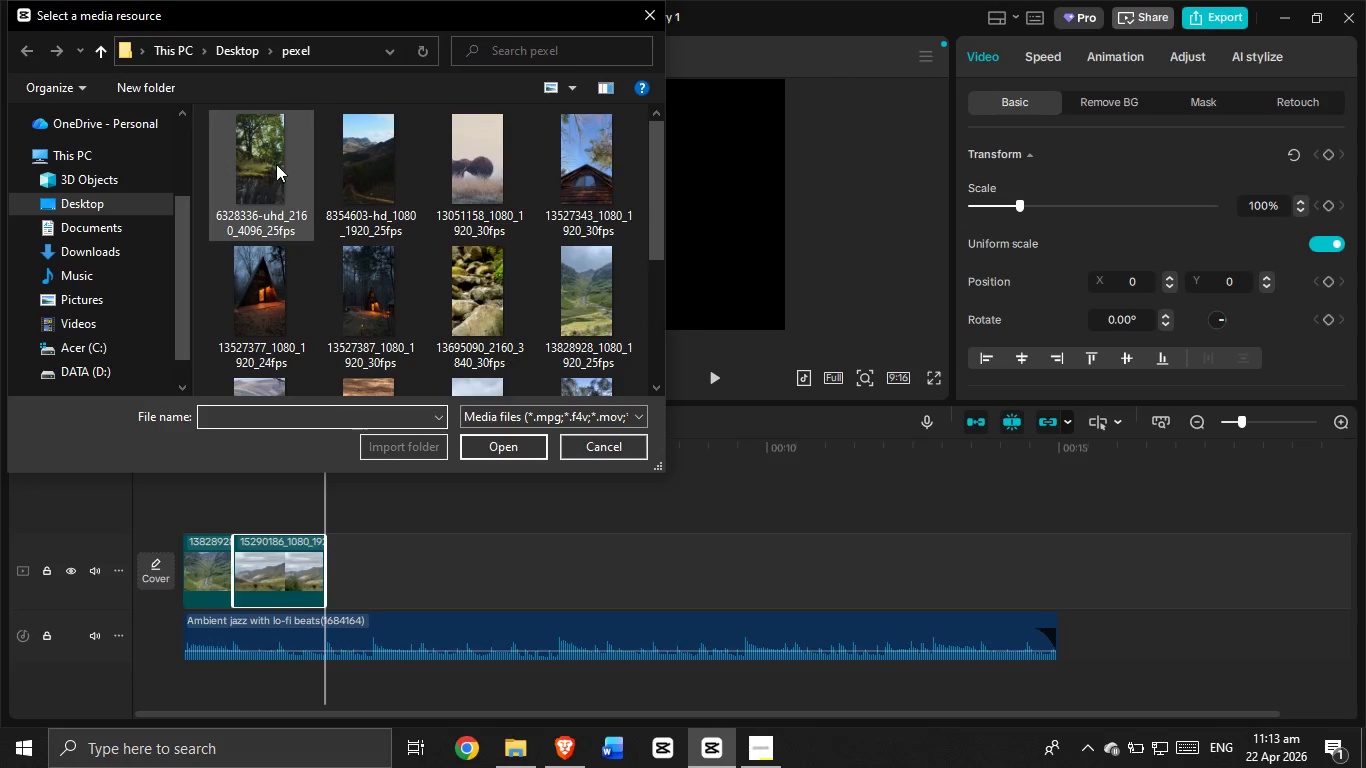 
scroll: coordinate [344, 138], scroll_direction: down, amount: 2.0
 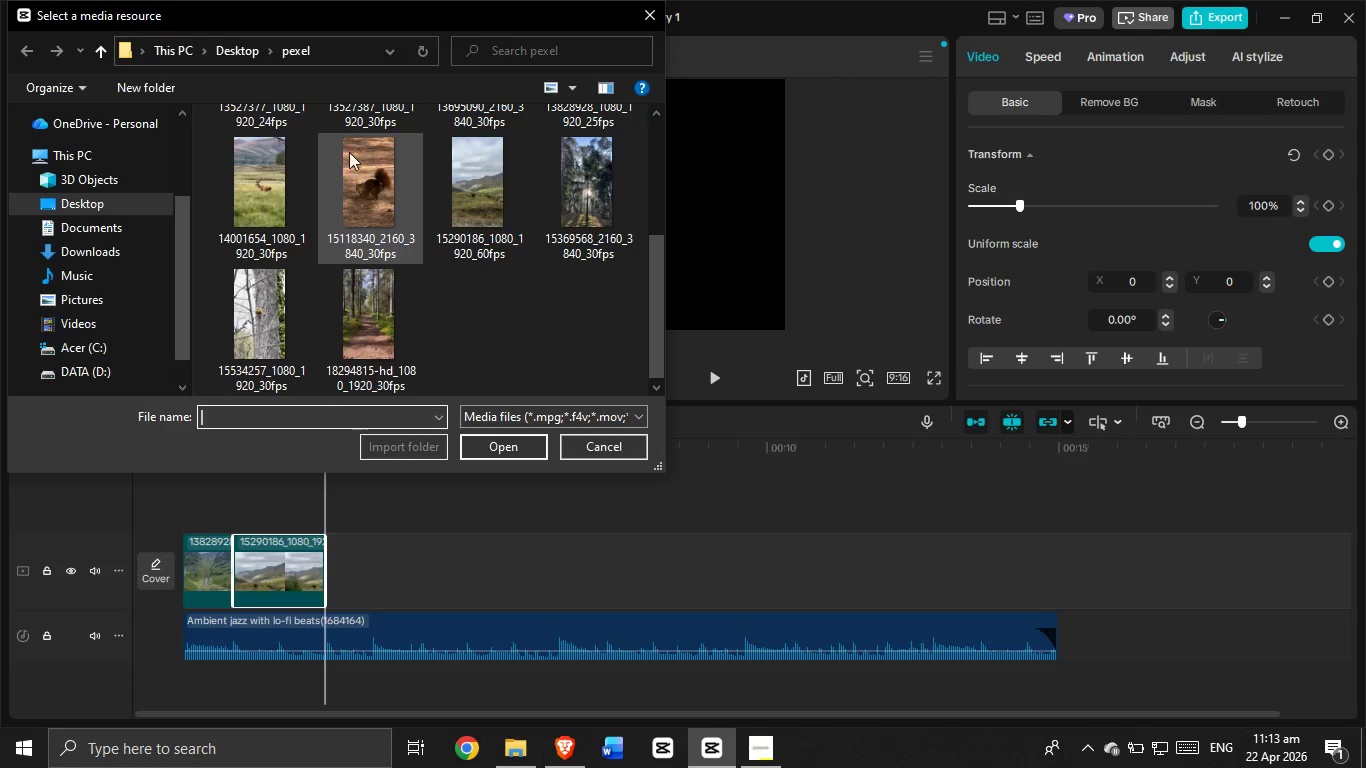 
left_click([268, 206])
 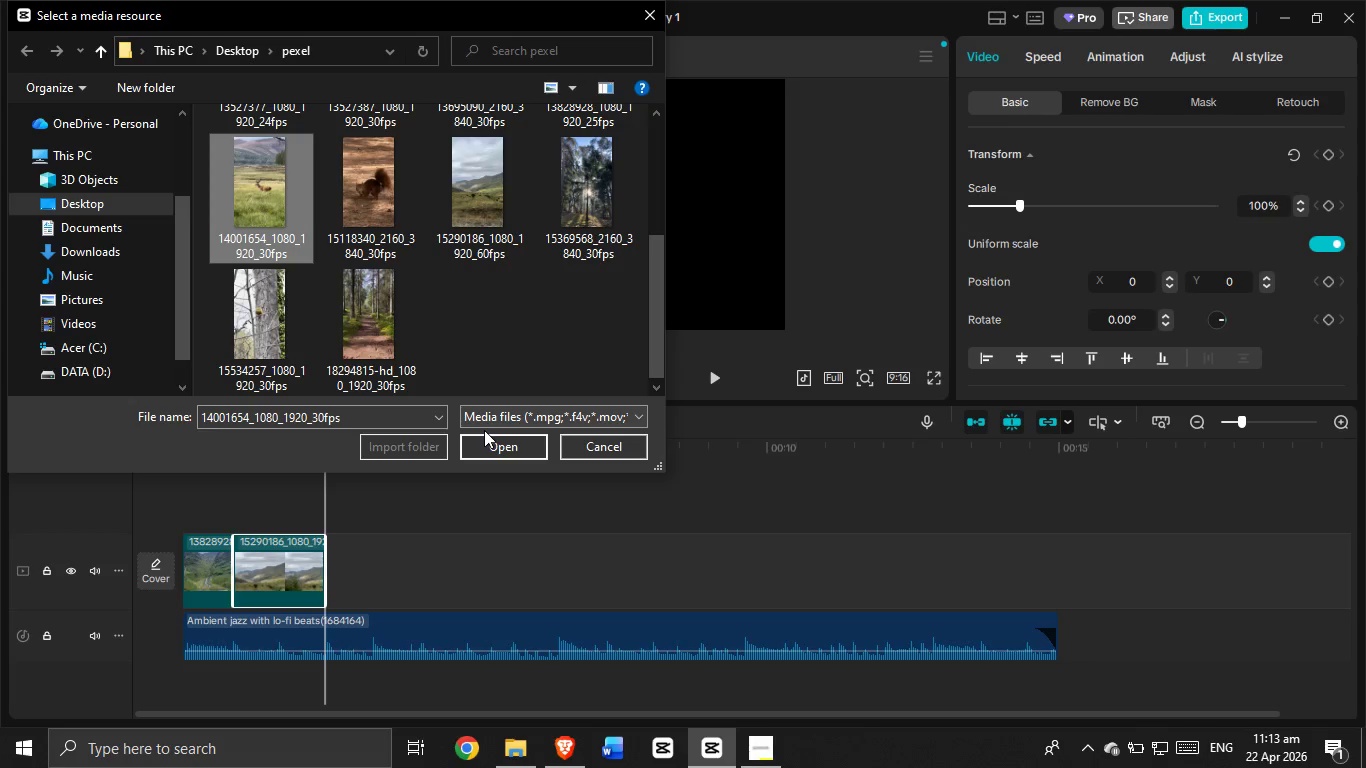 
left_click([484, 441])
 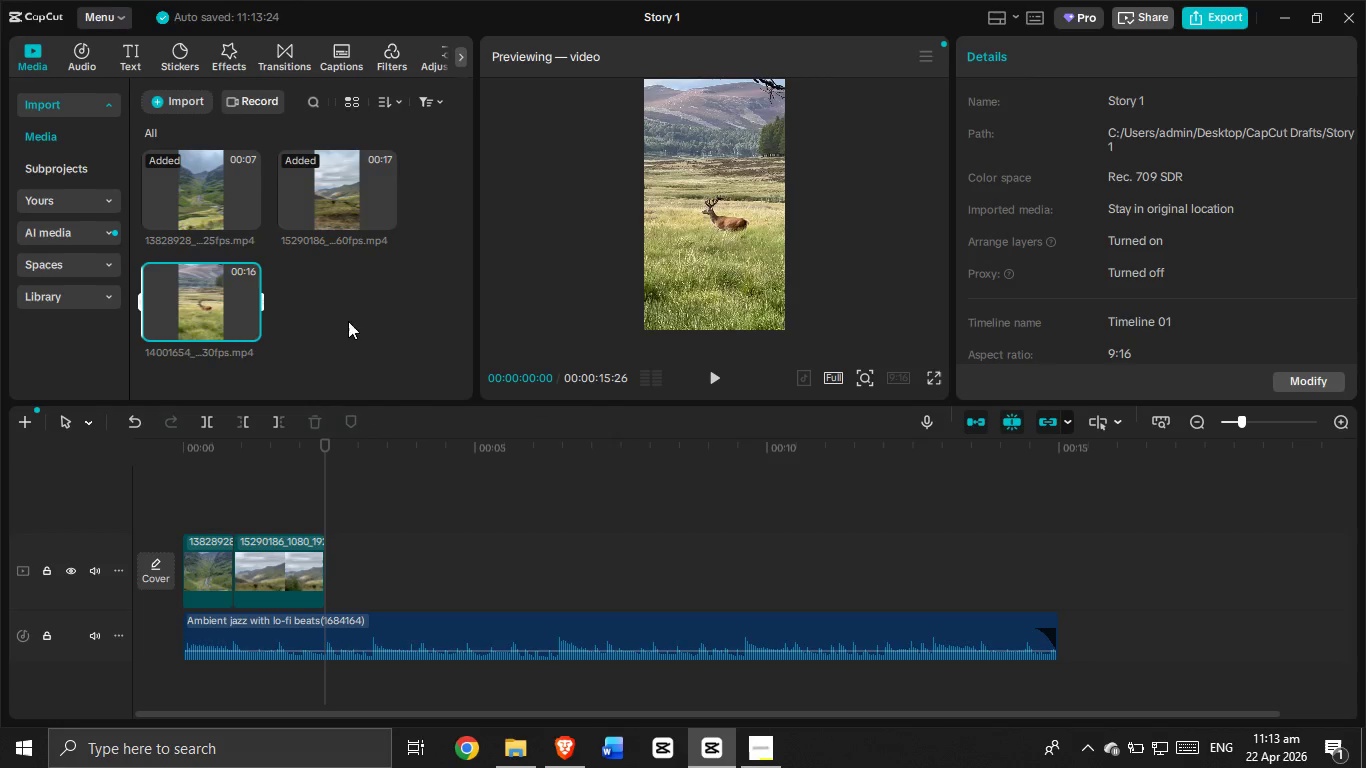 
left_click_drag(start_coordinate=[205, 307], to_coordinate=[365, 567])
 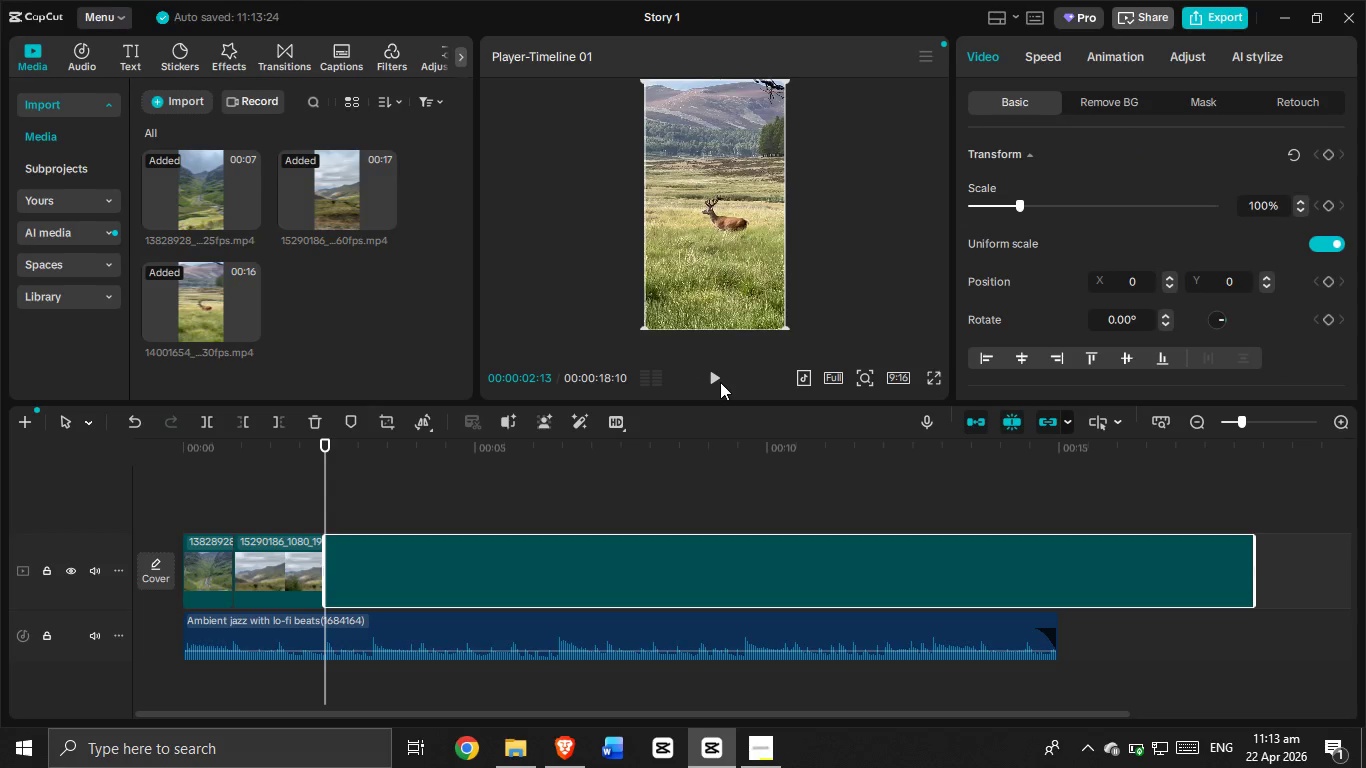 
left_click([716, 375])
 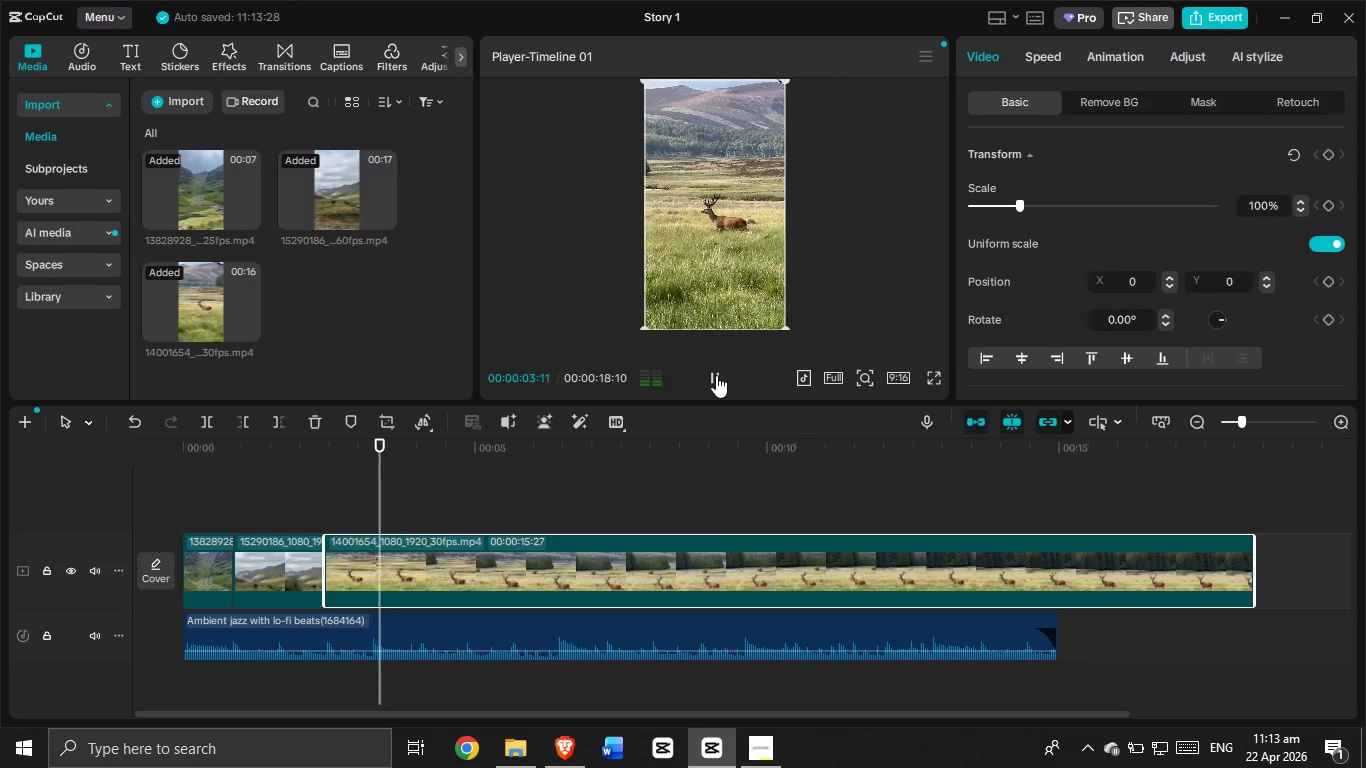 
left_click([716, 375])
 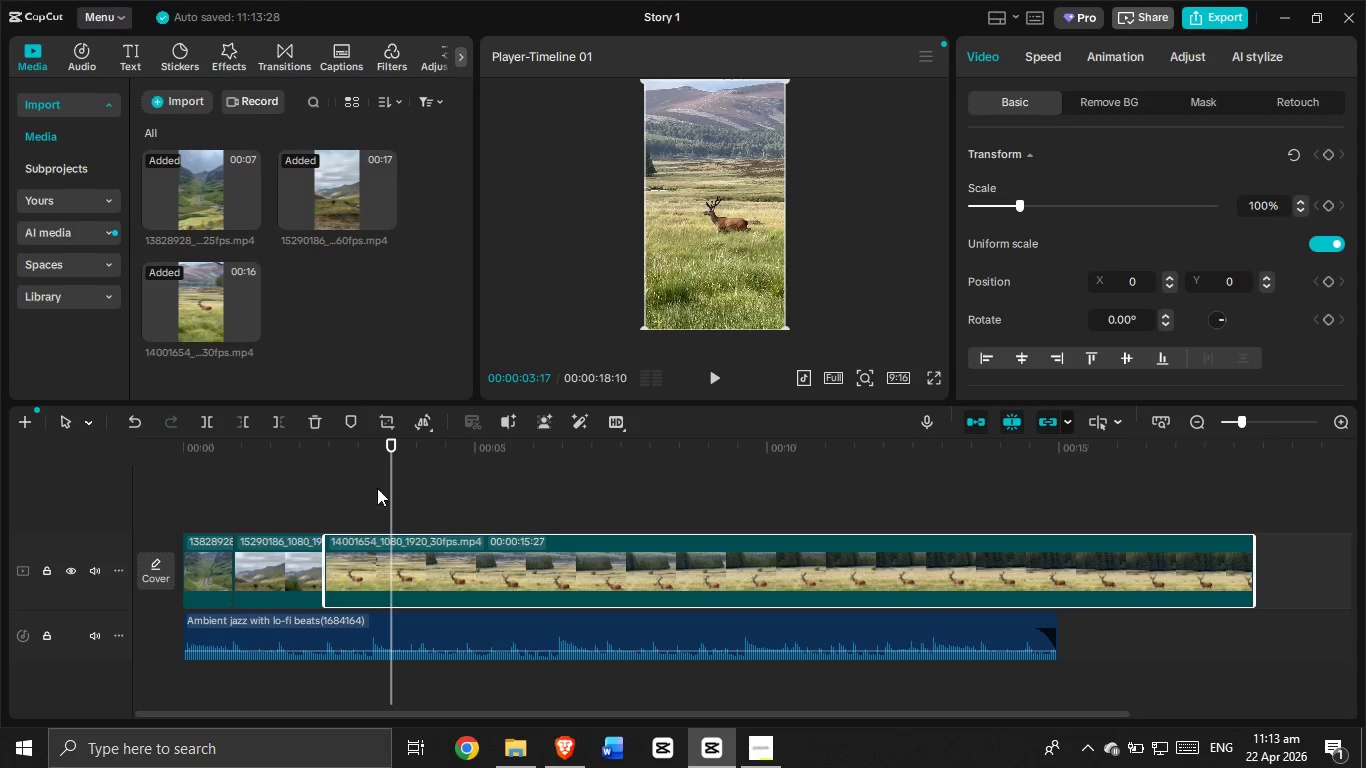 
left_click_drag(start_coordinate=[393, 492], to_coordinate=[320, 523])
 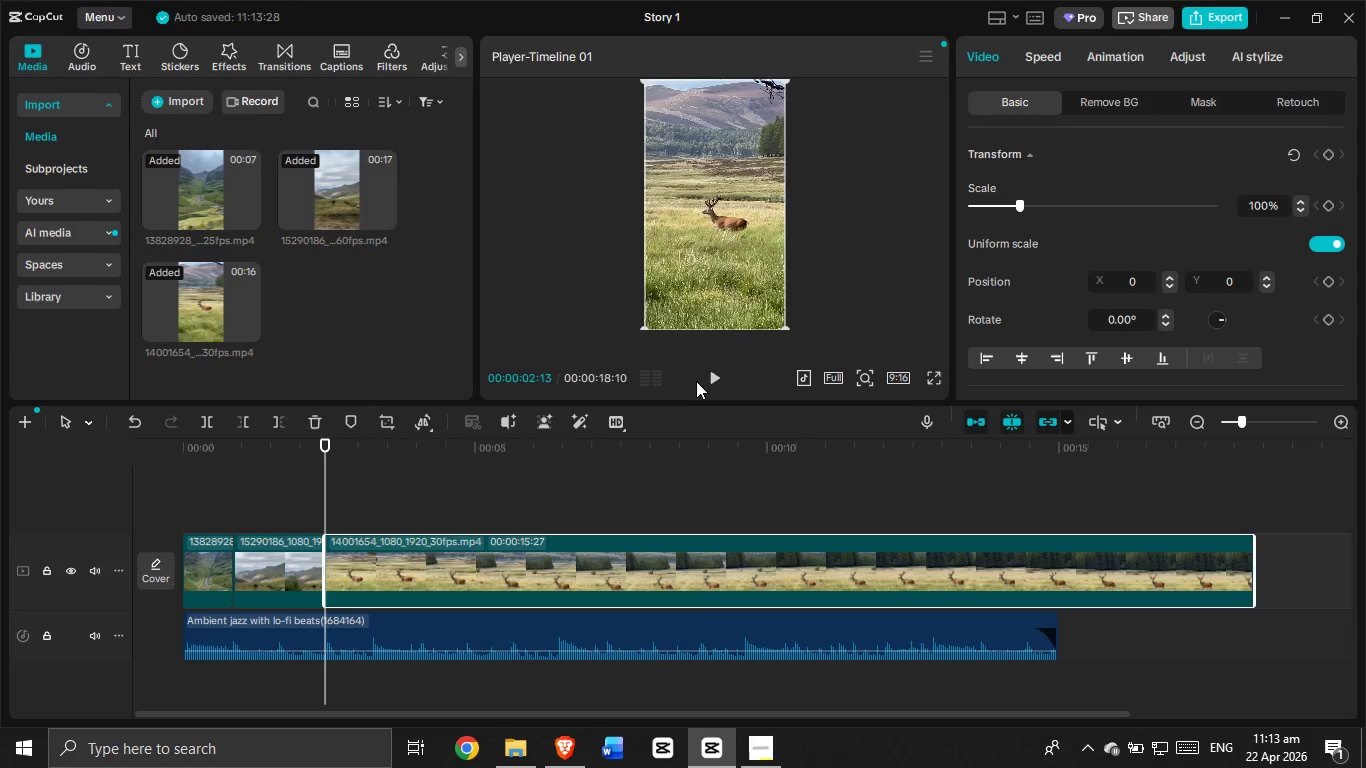 
left_click([710, 377])
 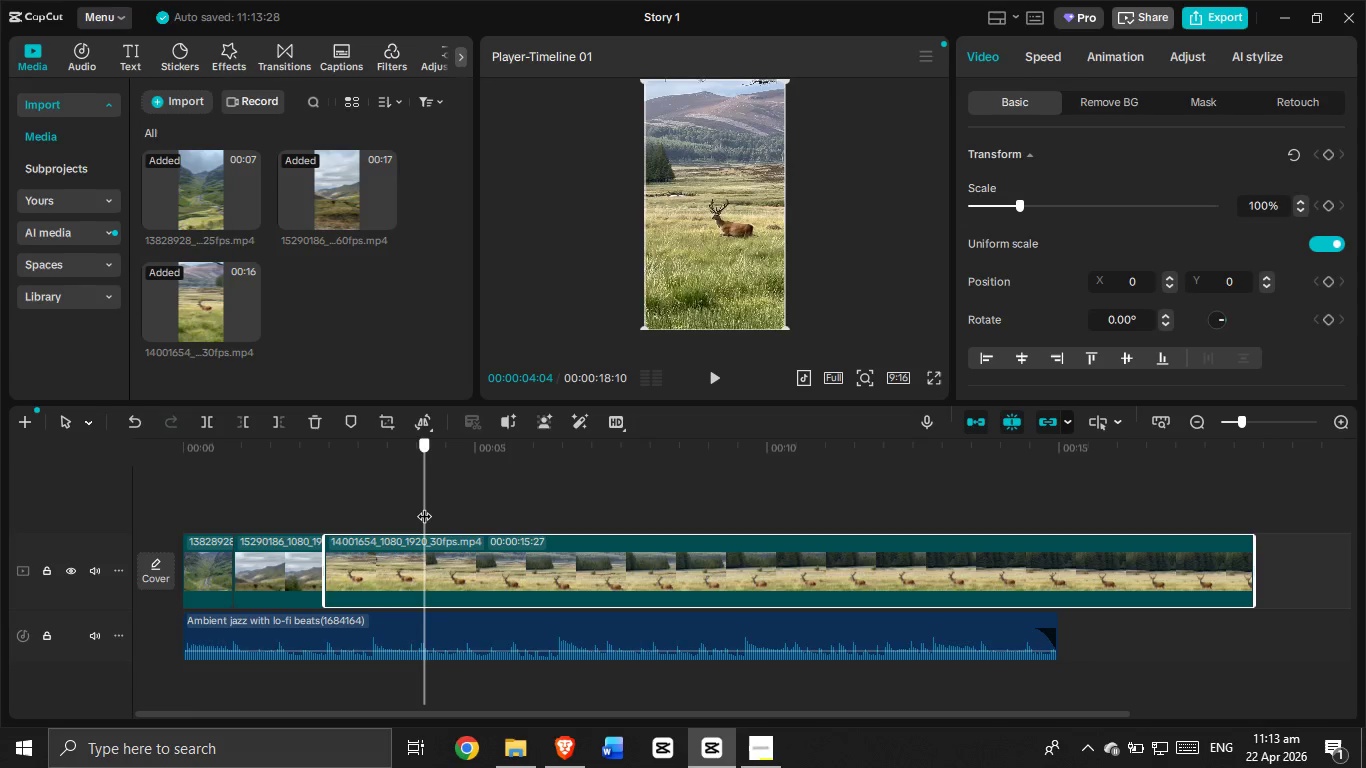 
left_click([284, 418])
 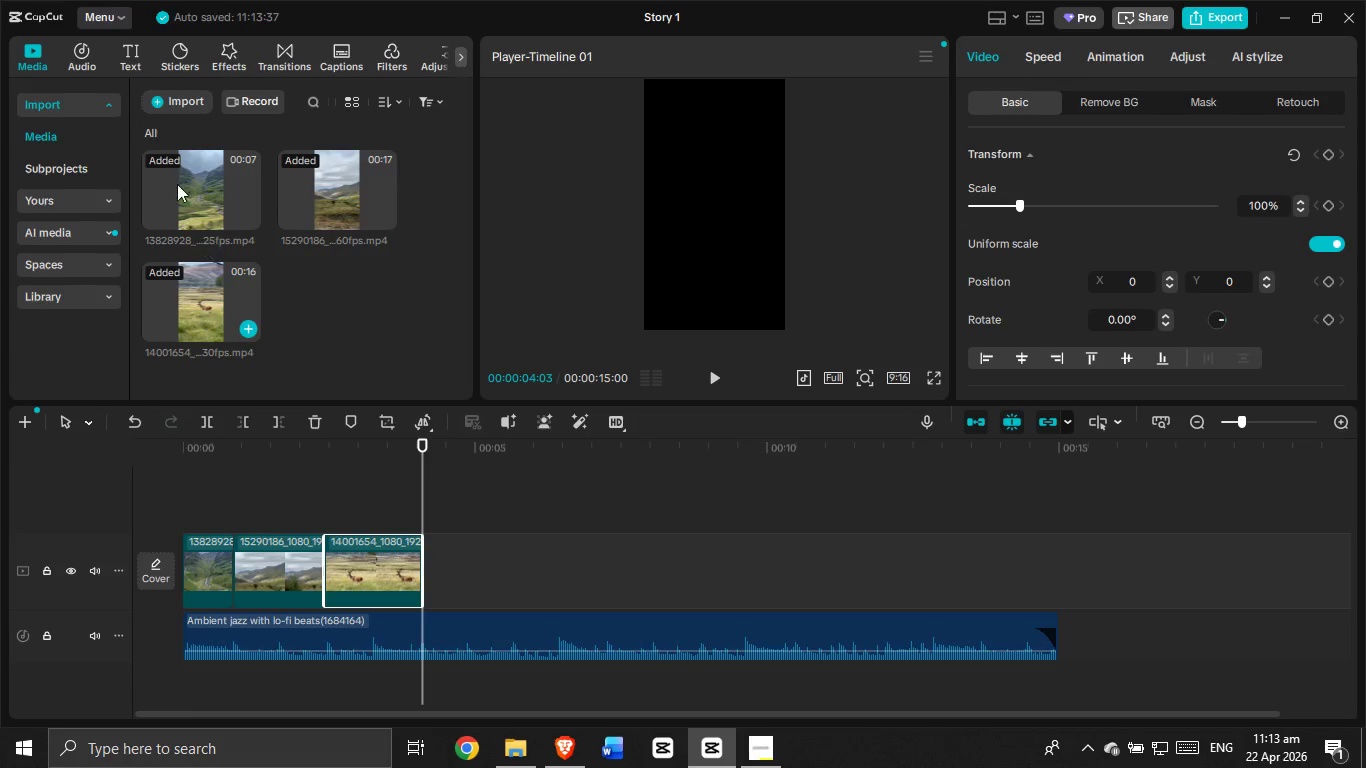 
mouse_move([195, 92])
 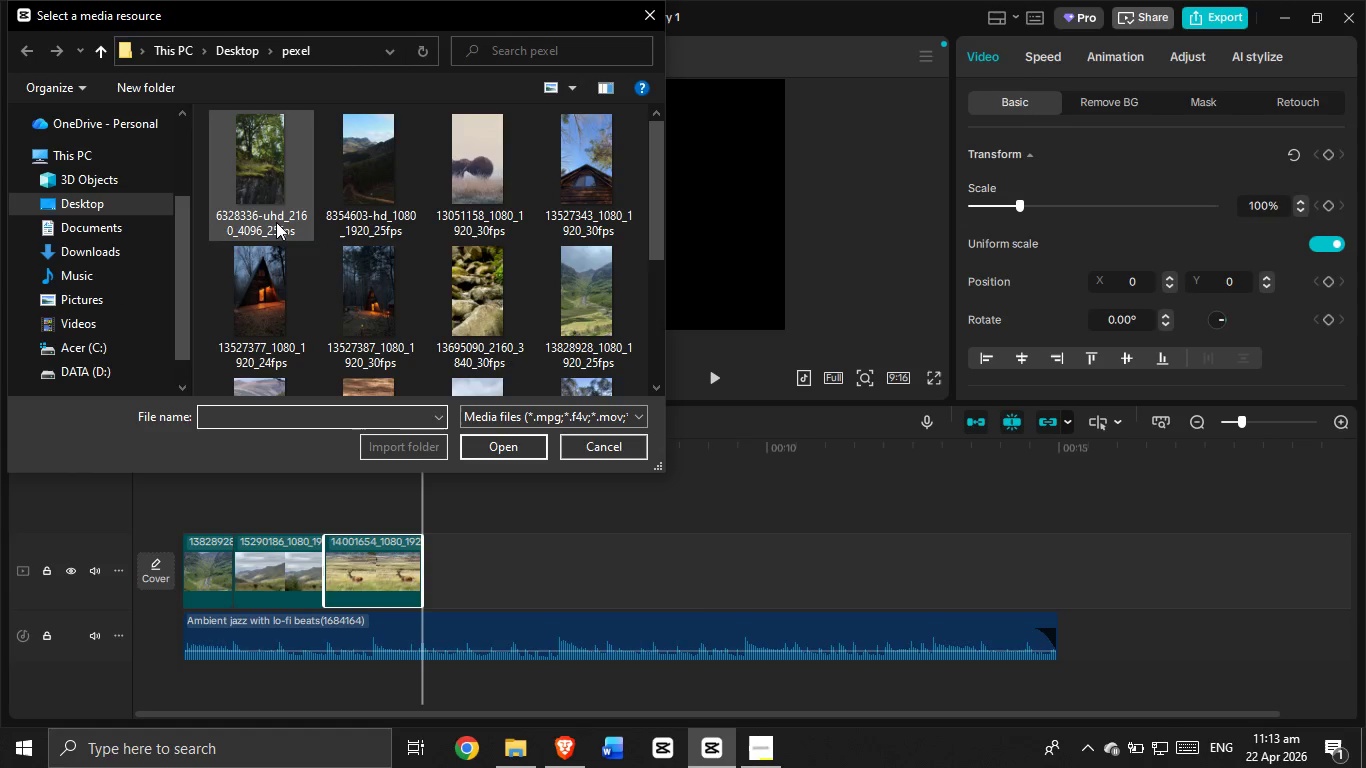 
scroll: coordinate [332, 185], scroll_direction: down, amount: 2.0
 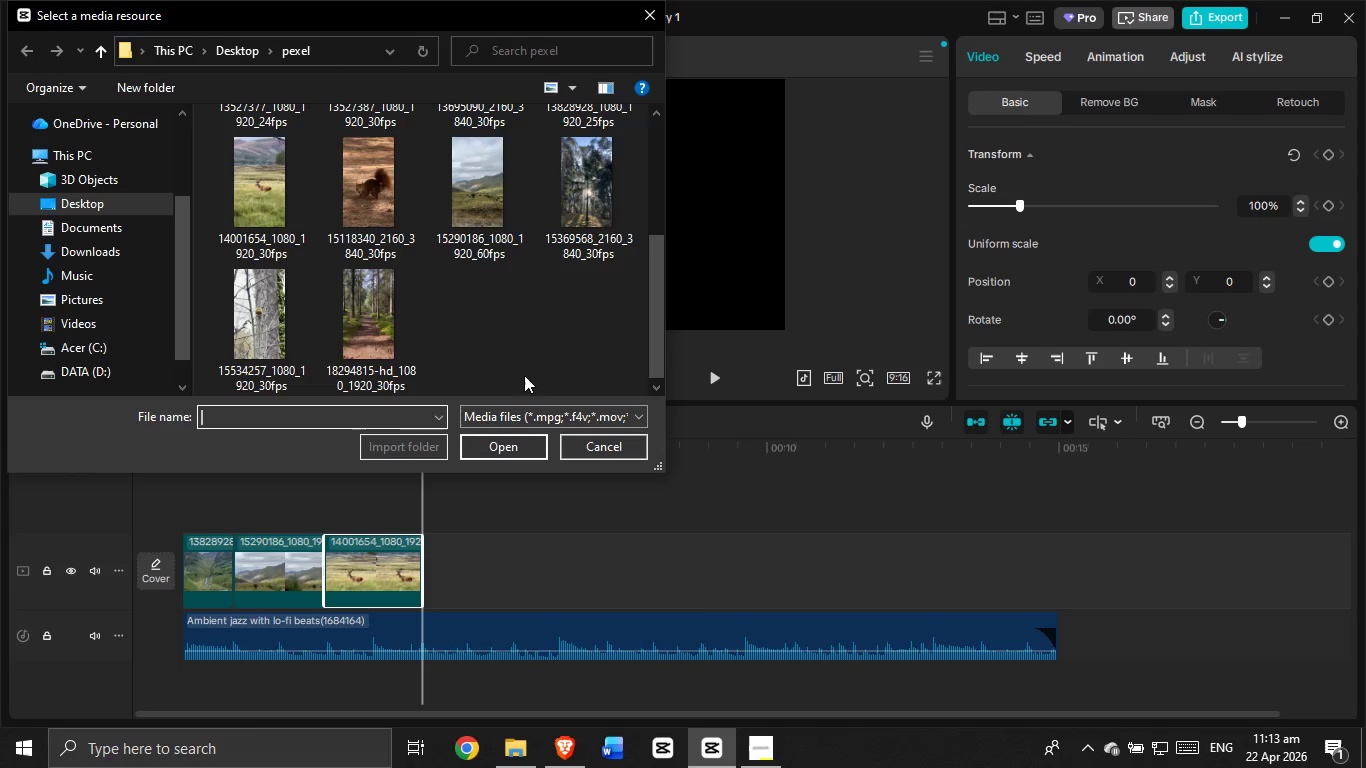 
scroll: coordinate [445, 299], scroll_direction: up, amount: 2.0
 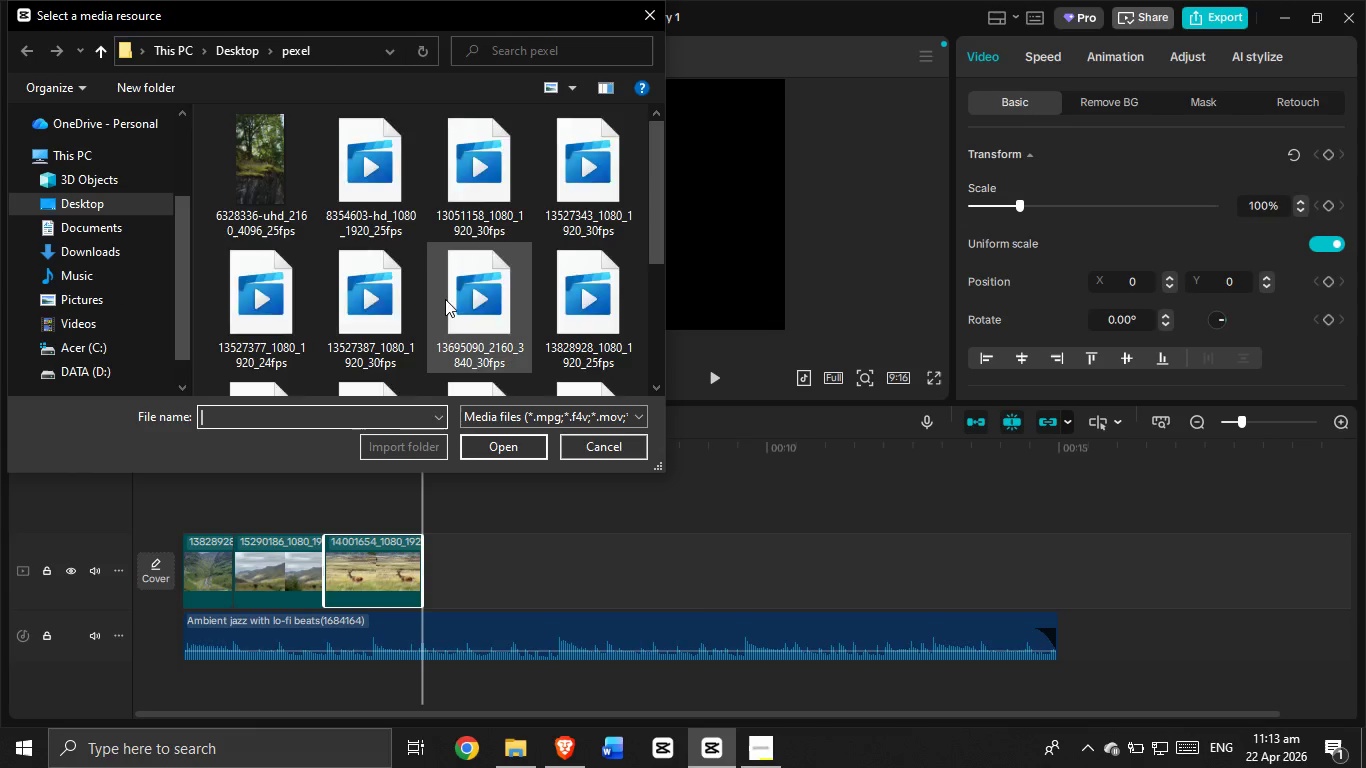 
scroll: coordinate [445, 299], scroll_direction: down, amount: 1.0
 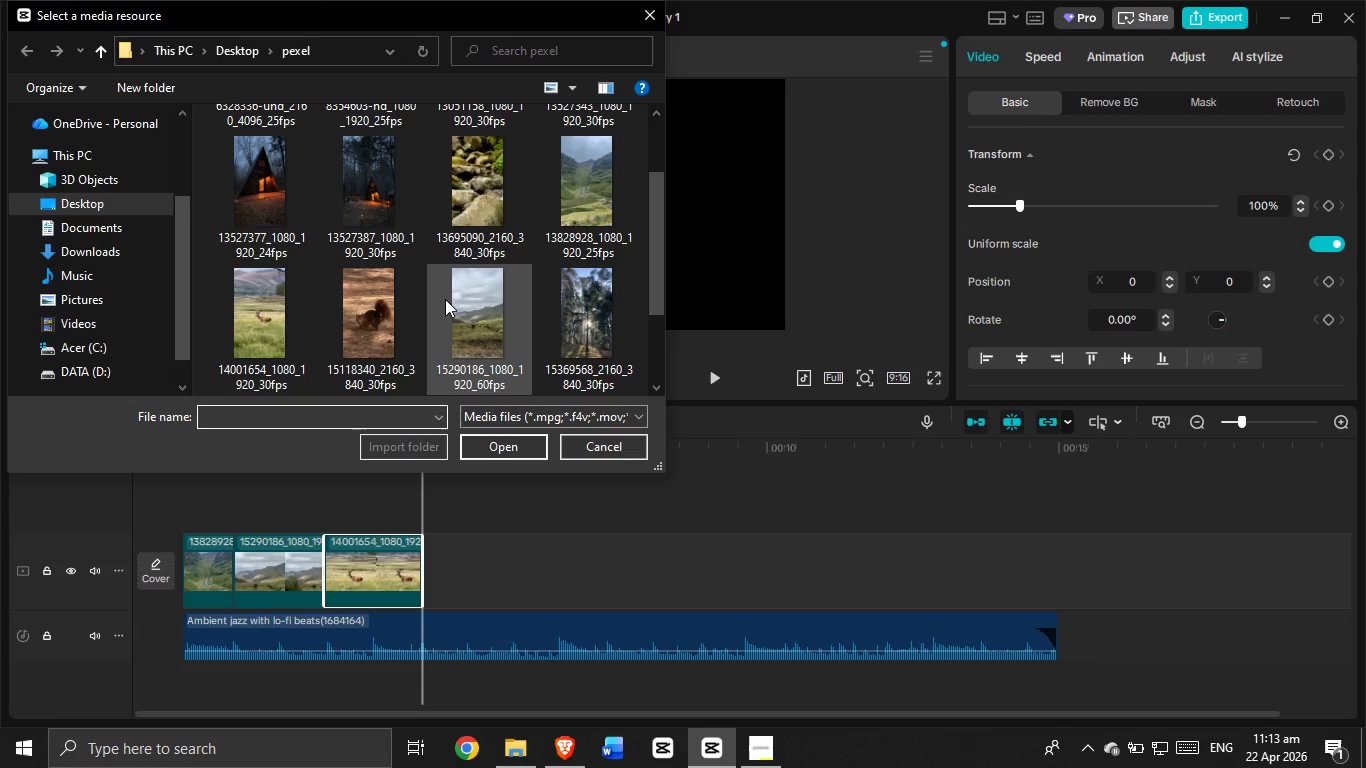 
scroll: coordinate [445, 297], scroll_direction: up, amount: 2.0
 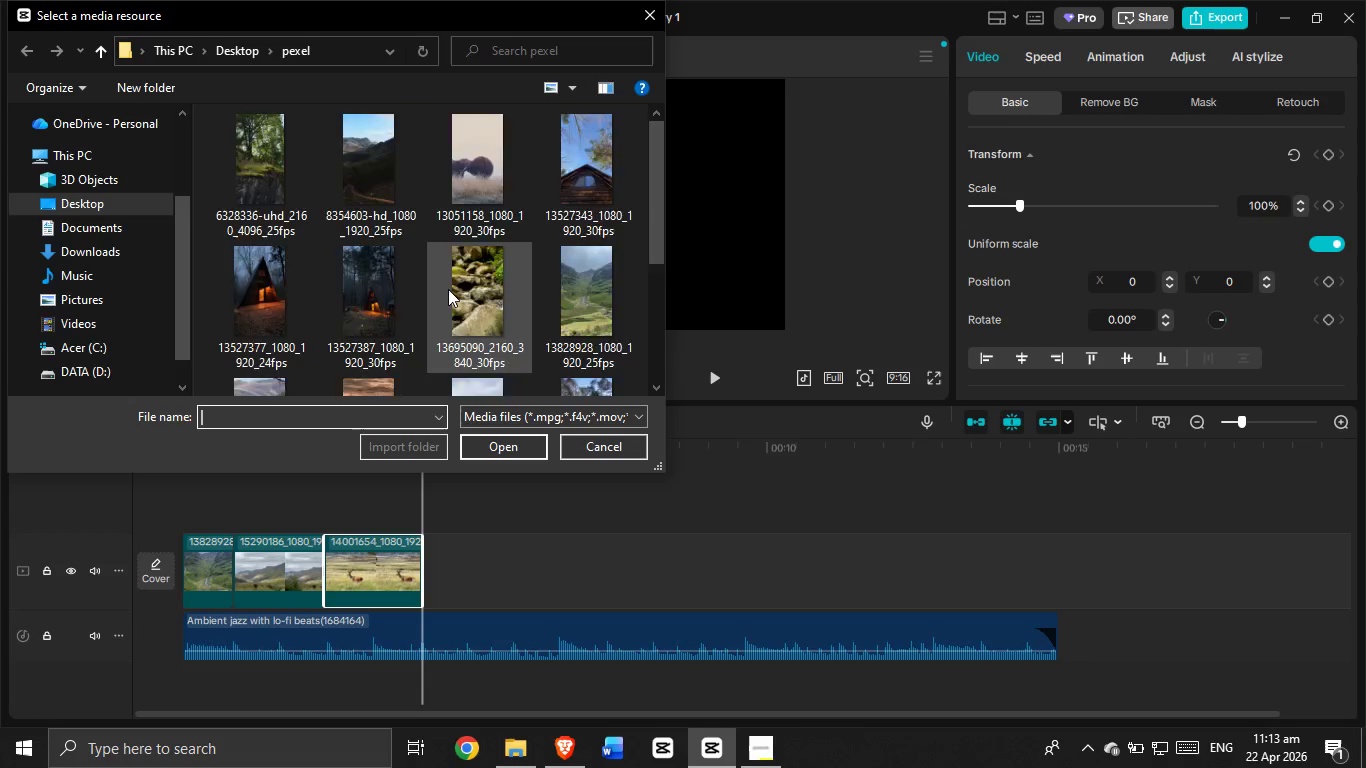 
scroll: coordinate [452, 281], scroll_direction: down, amount: 2.0
 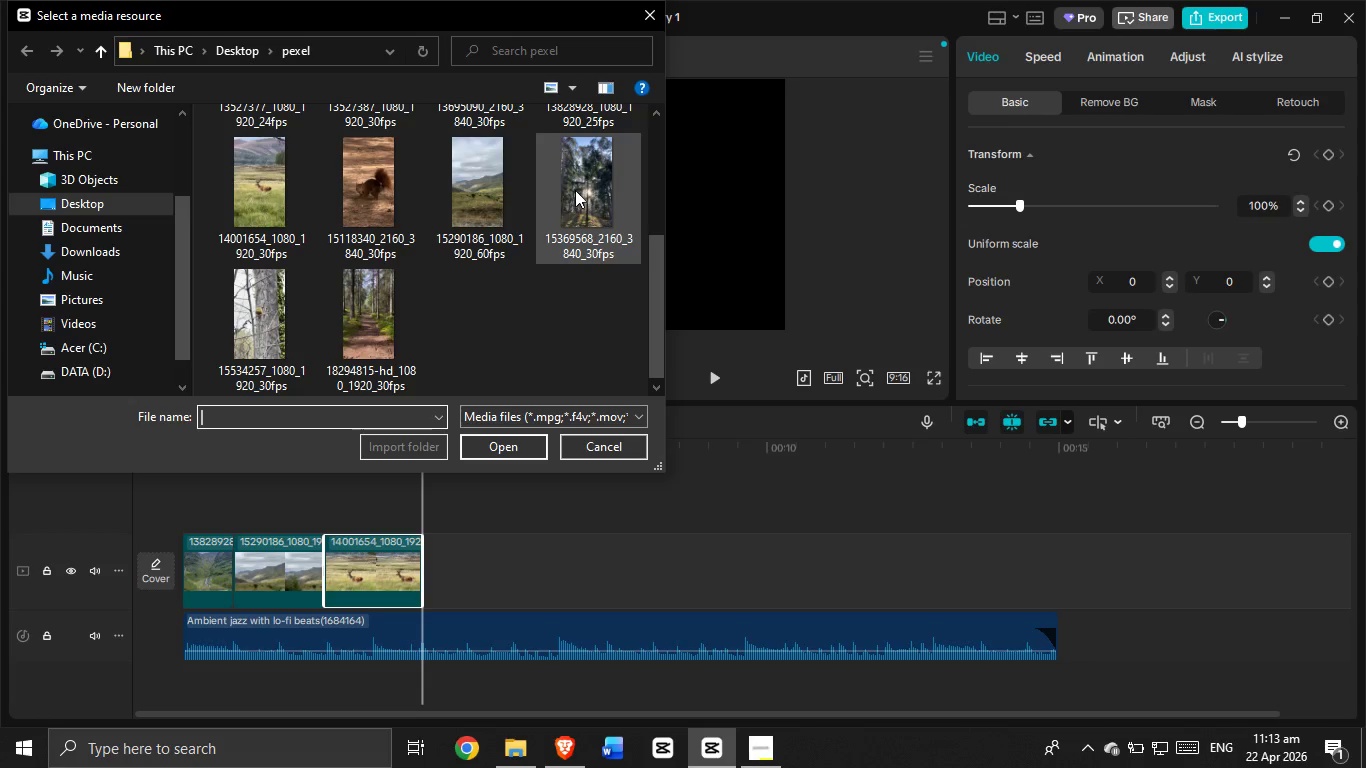 
left_click([575, 190])
 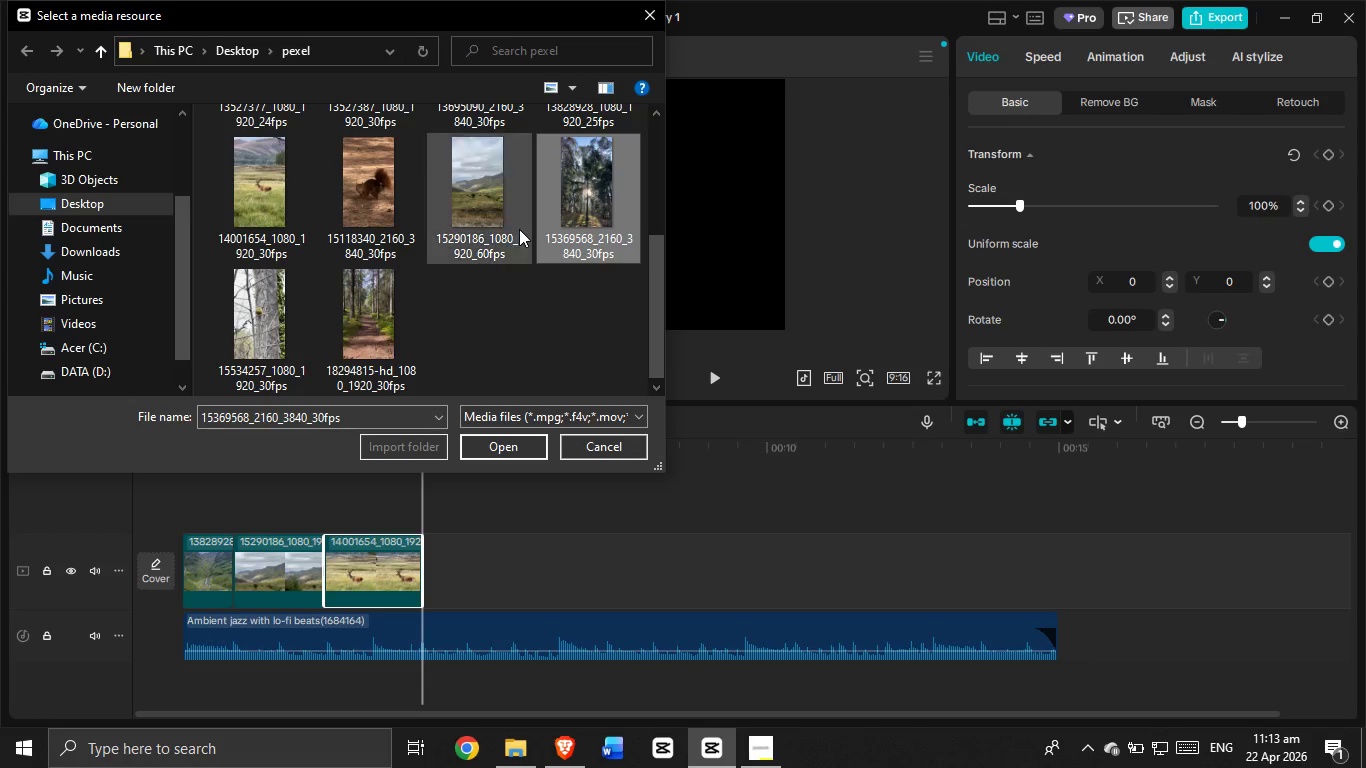 
scroll: coordinate [519, 229], scroll_direction: up, amount: 2.0
 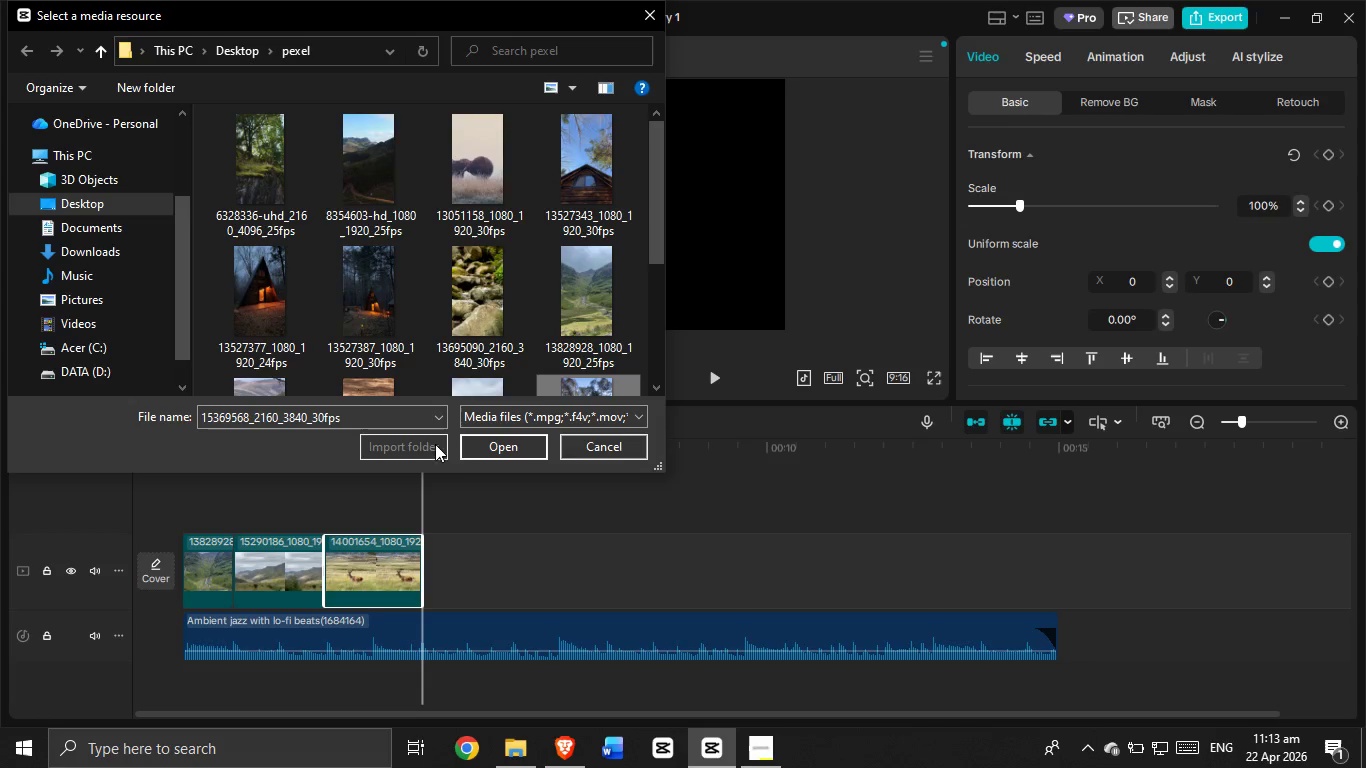 
left_click([484, 445])
 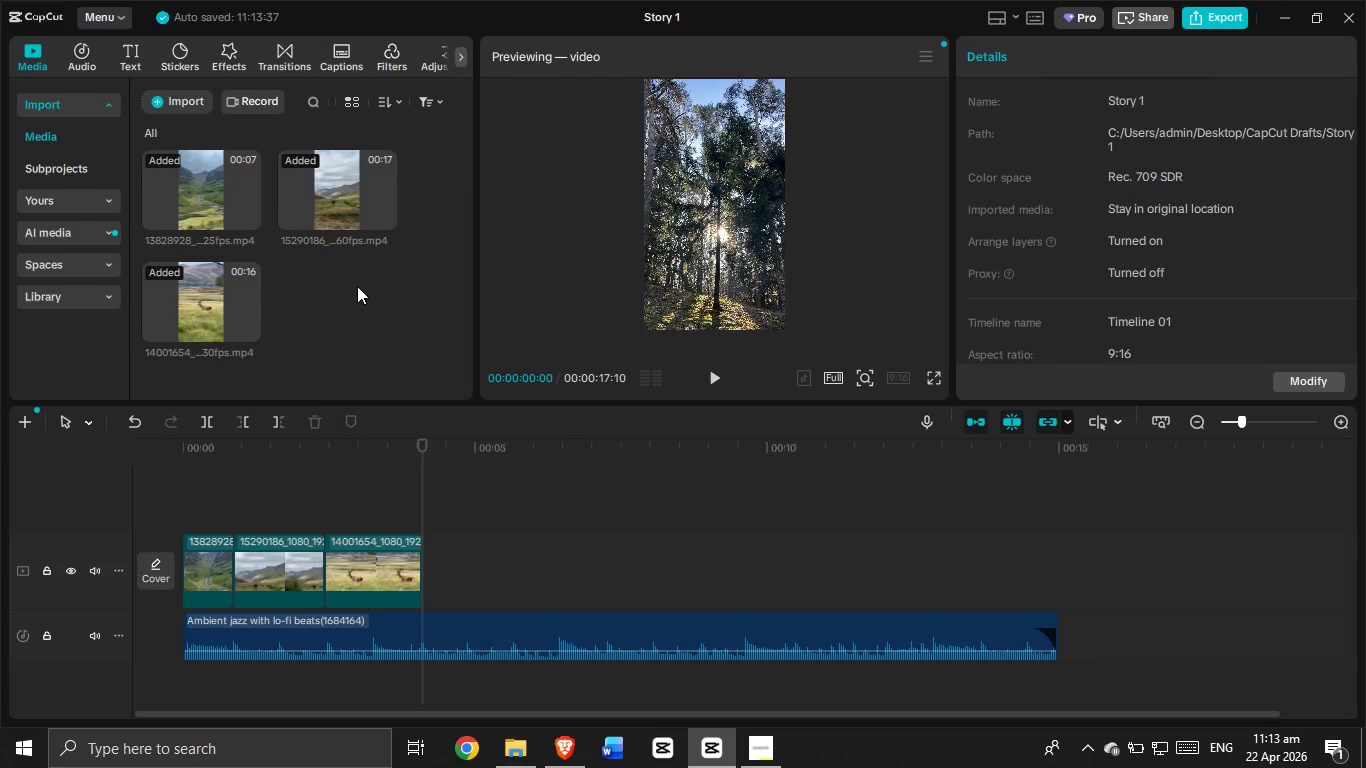 
left_click_drag(start_coordinate=[342, 273], to_coordinate=[413, 570])
 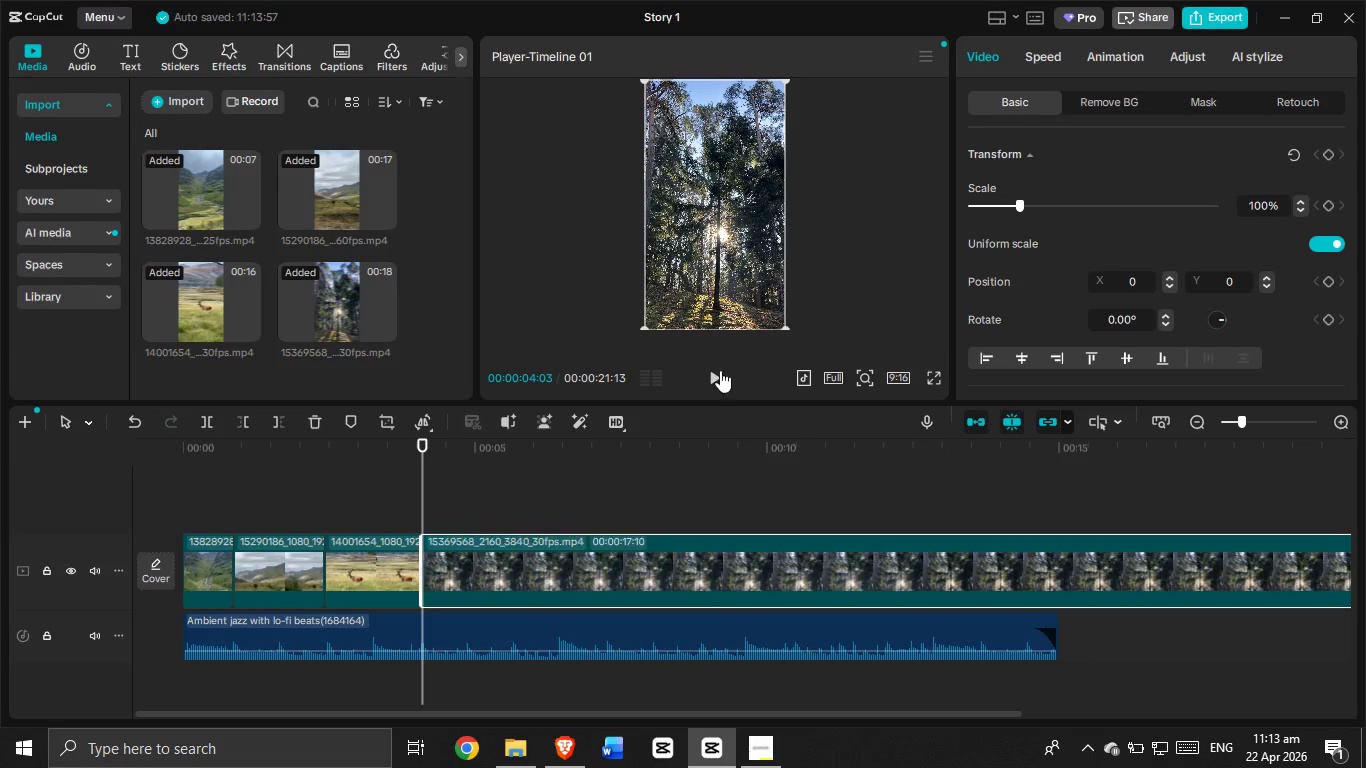 
left_click([719, 372])
 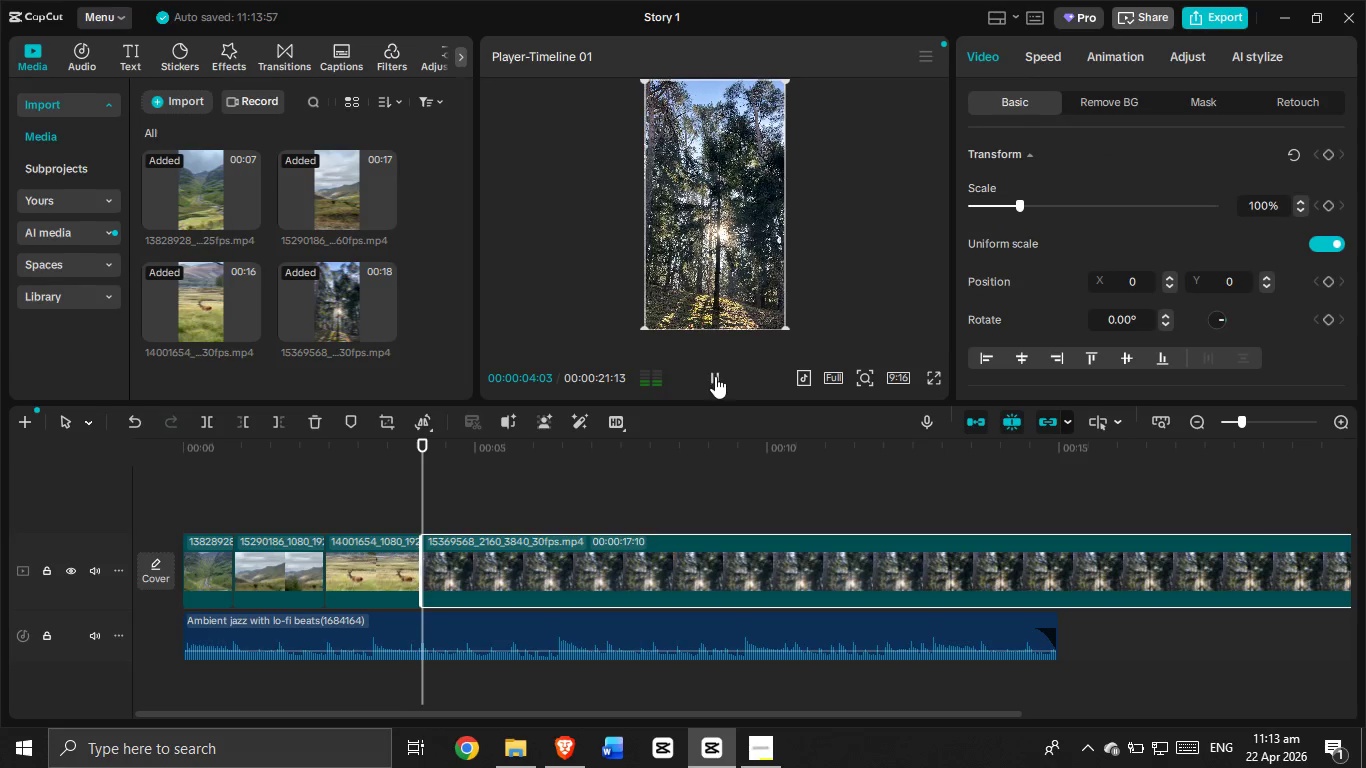 
left_click([715, 377])
 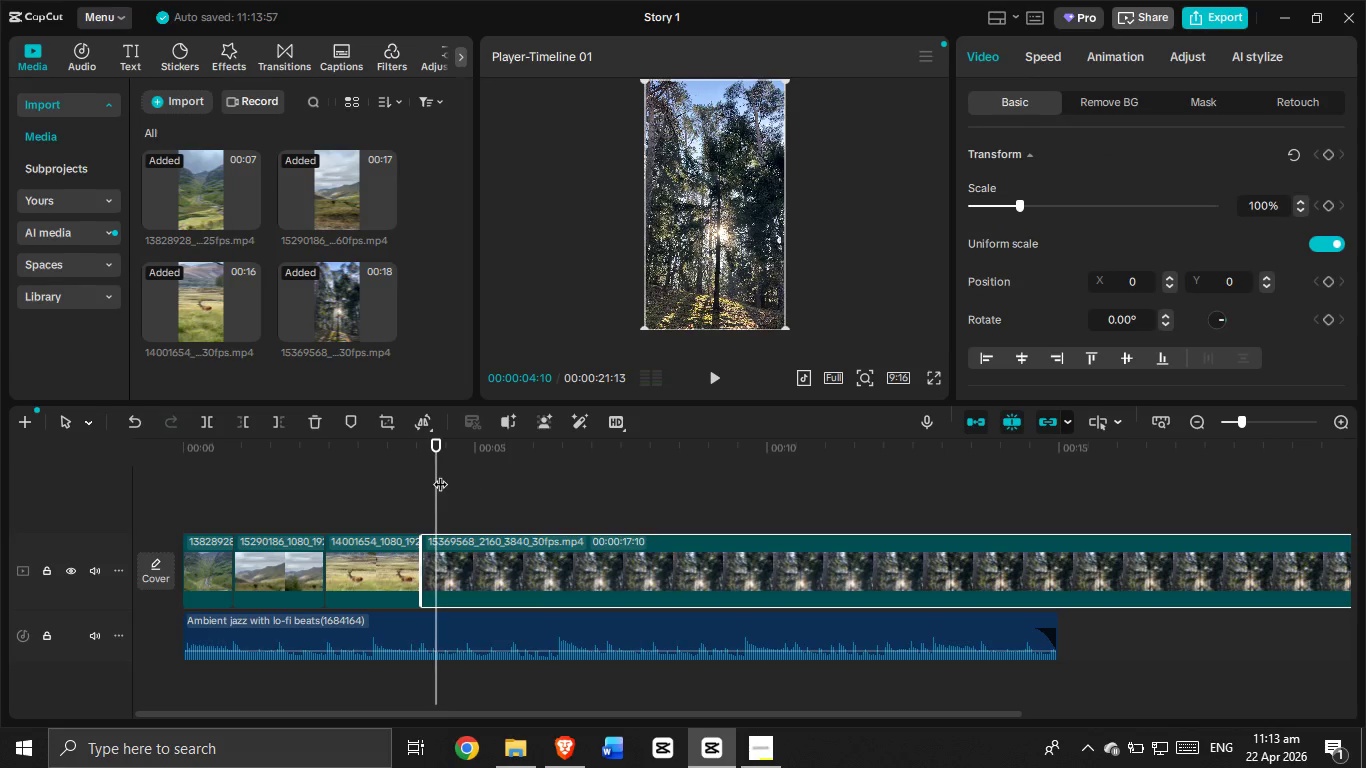 
left_click_drag(start_coordinate=[440, 474], to_coordinate=[423, 481])
 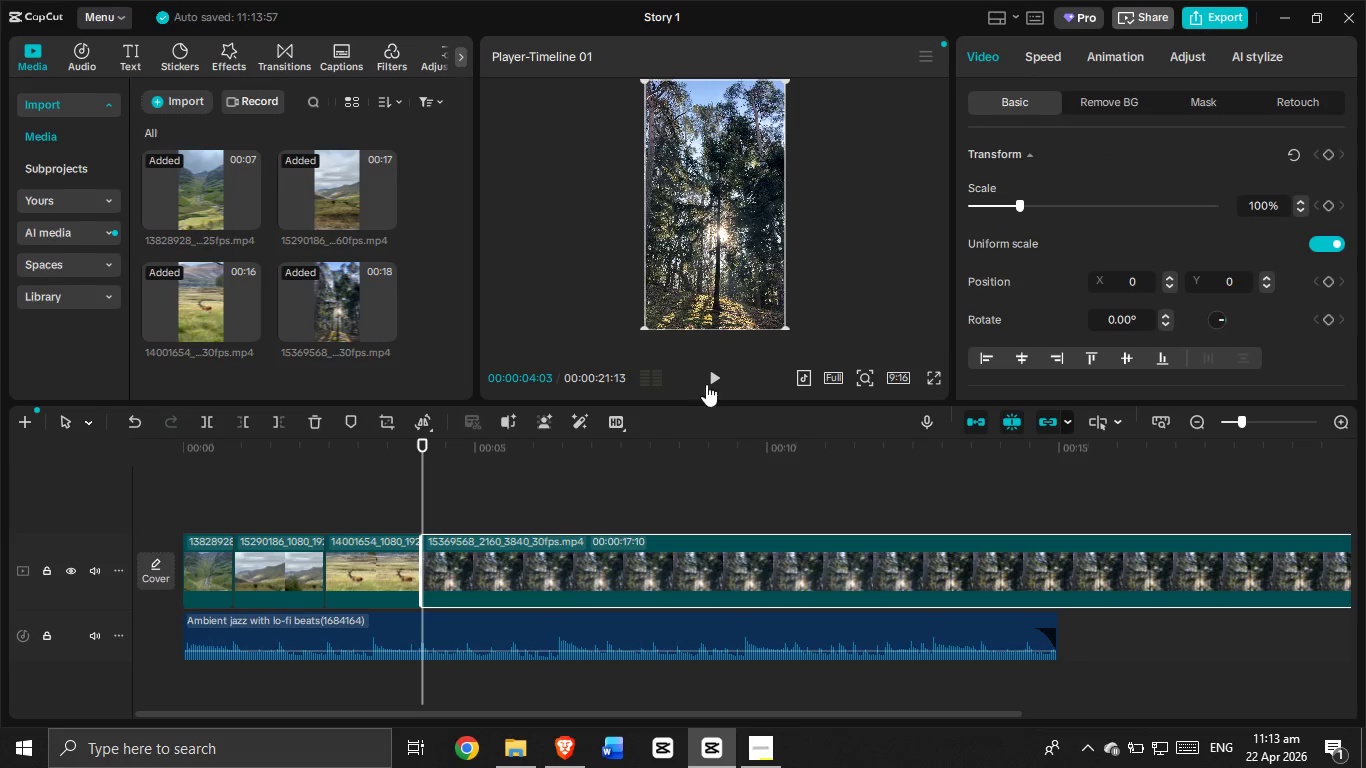 
left_click([716, 371])
 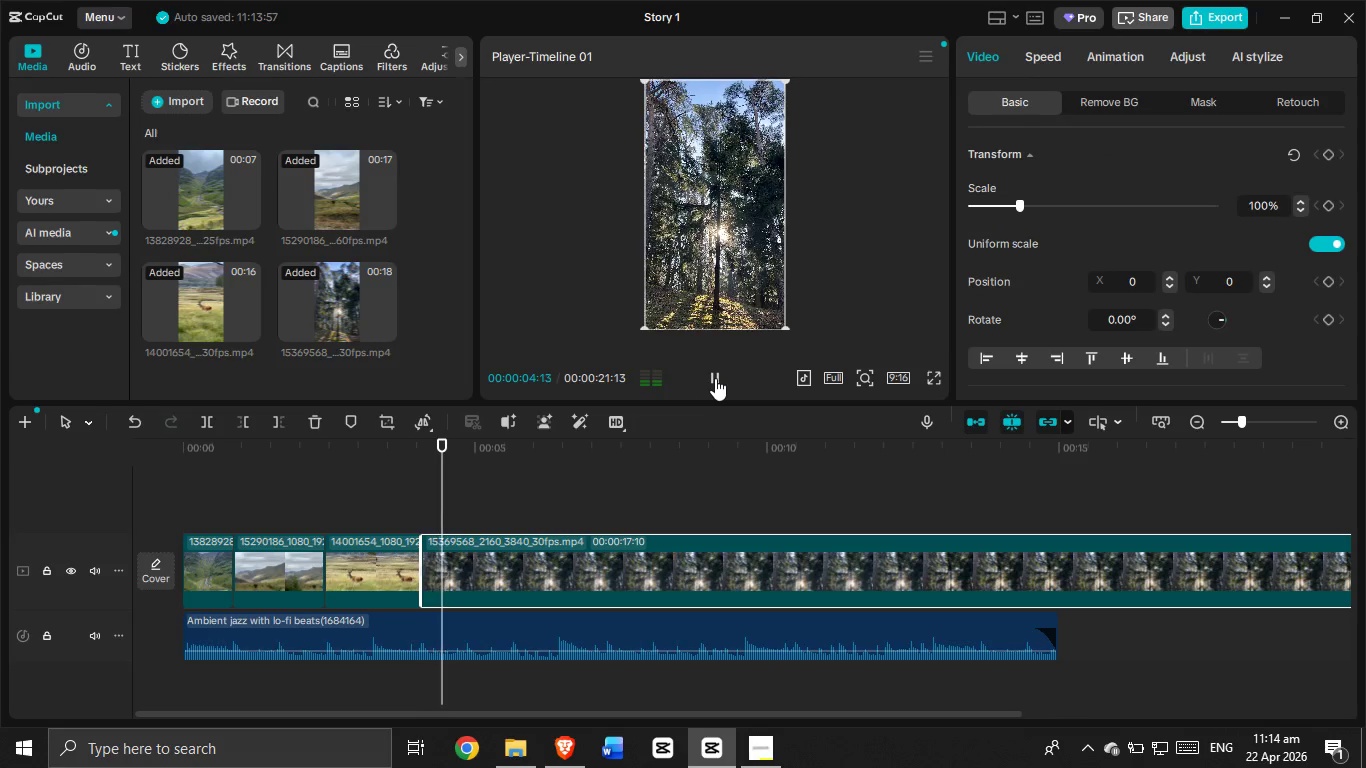 
left_click([715, 378])
 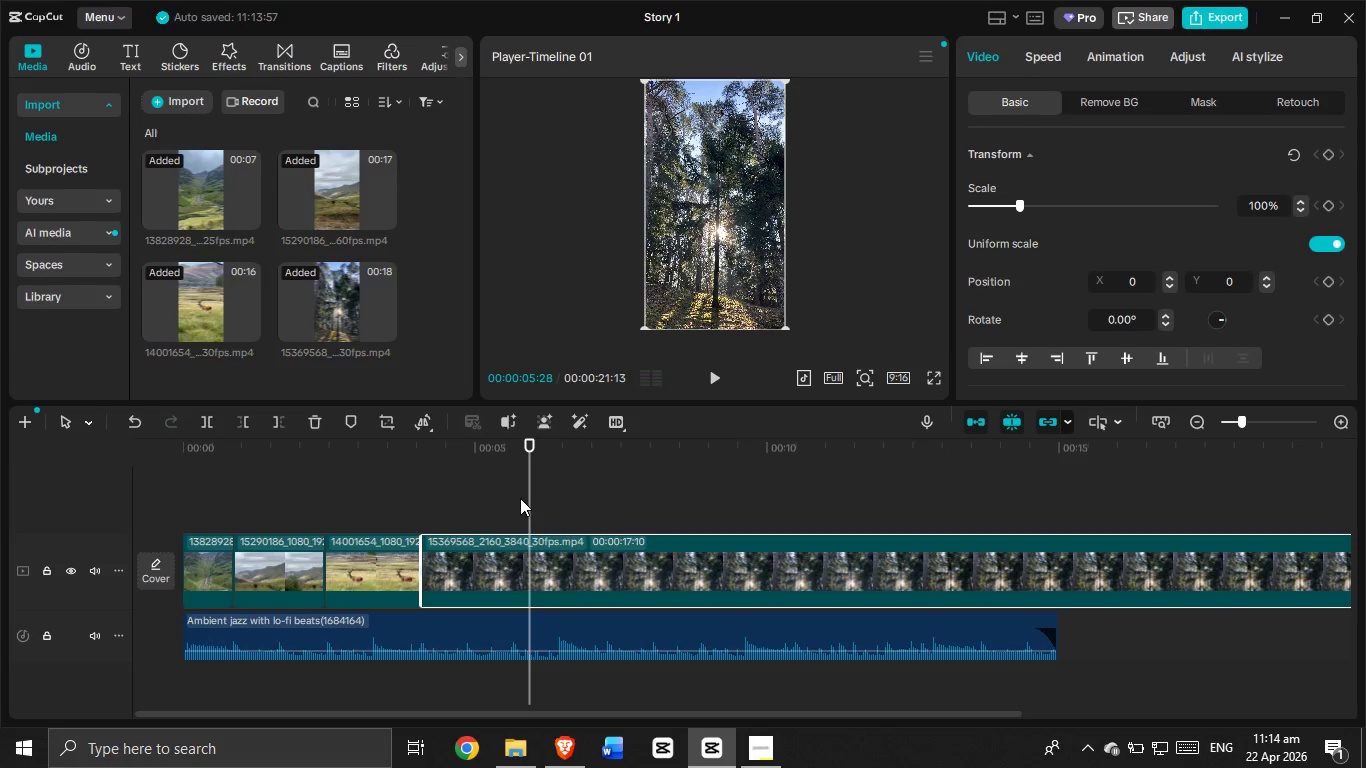 
left_click_drag(start_coordinate=[530, 498], to_coordinate=[513, 497])
 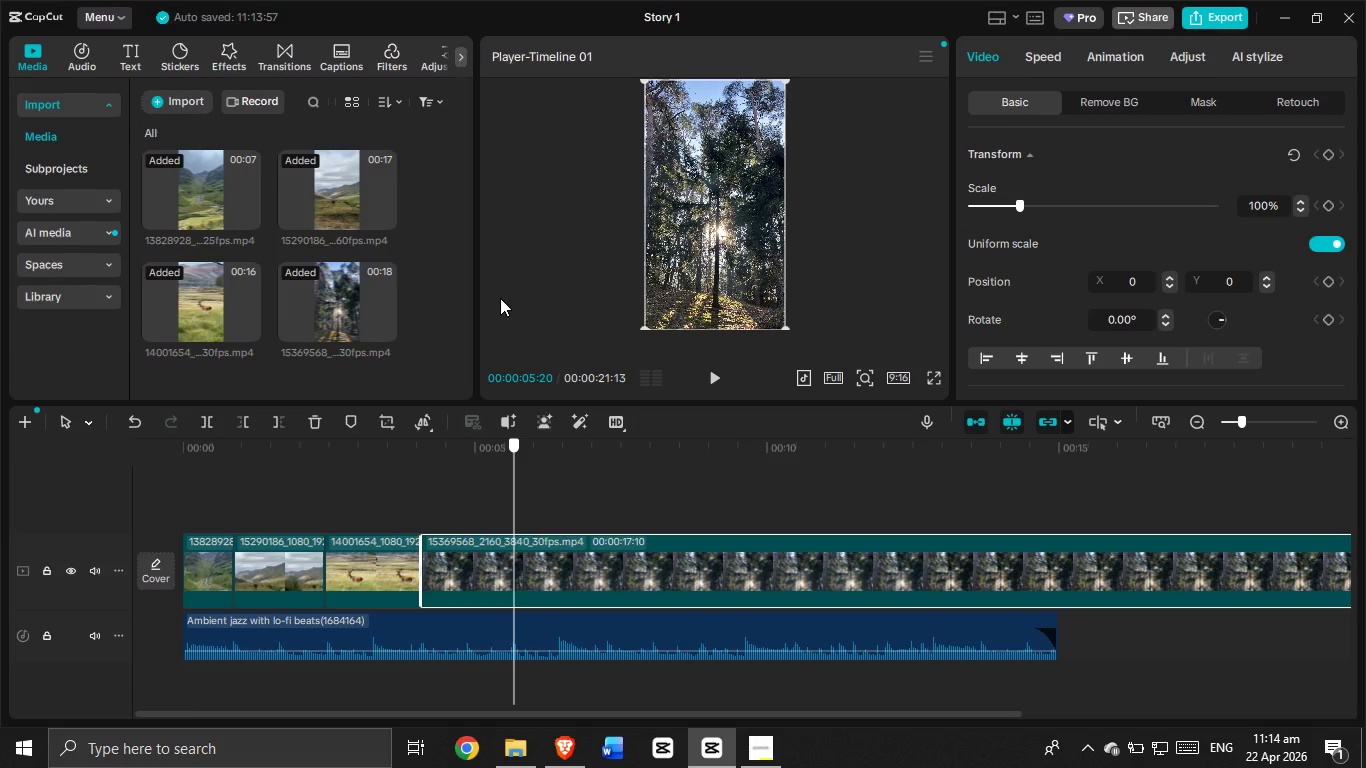 
wait(5.53)
 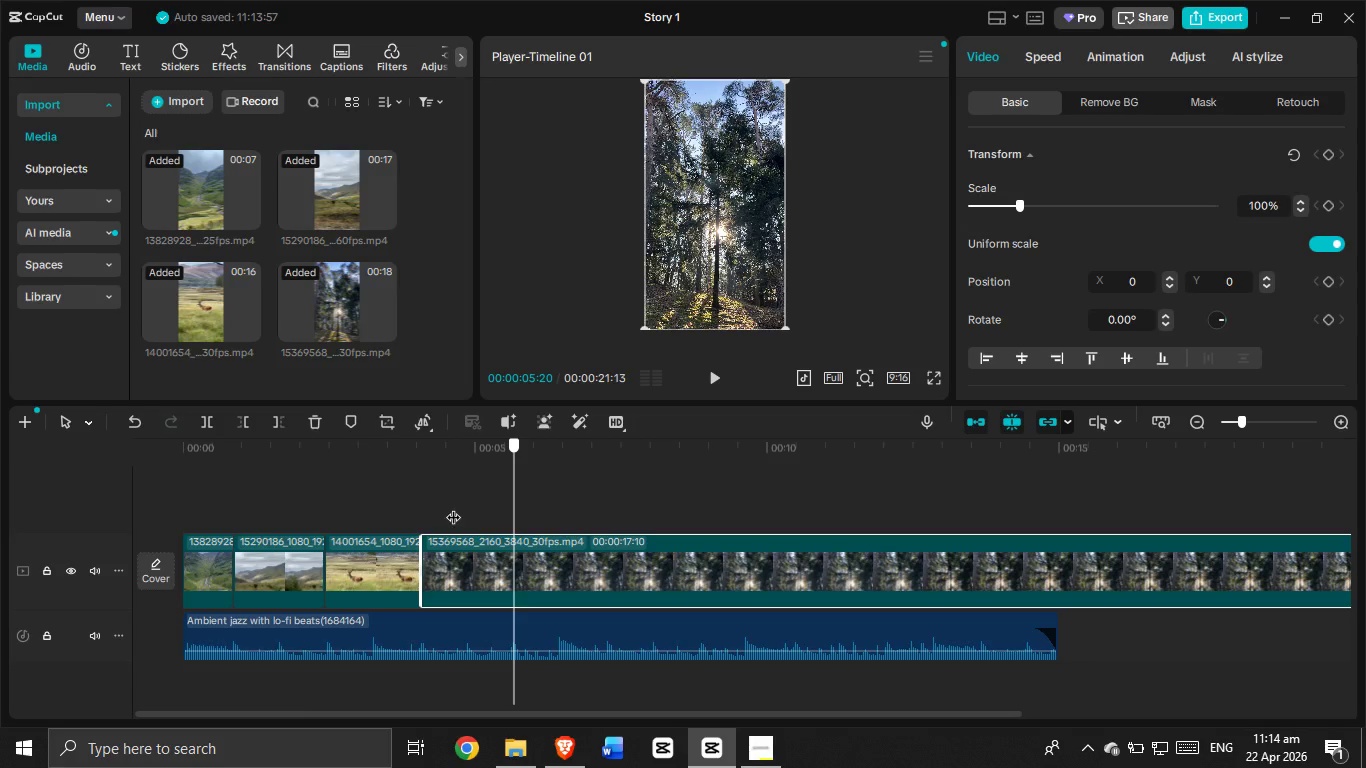 
left_click([282, 426])
 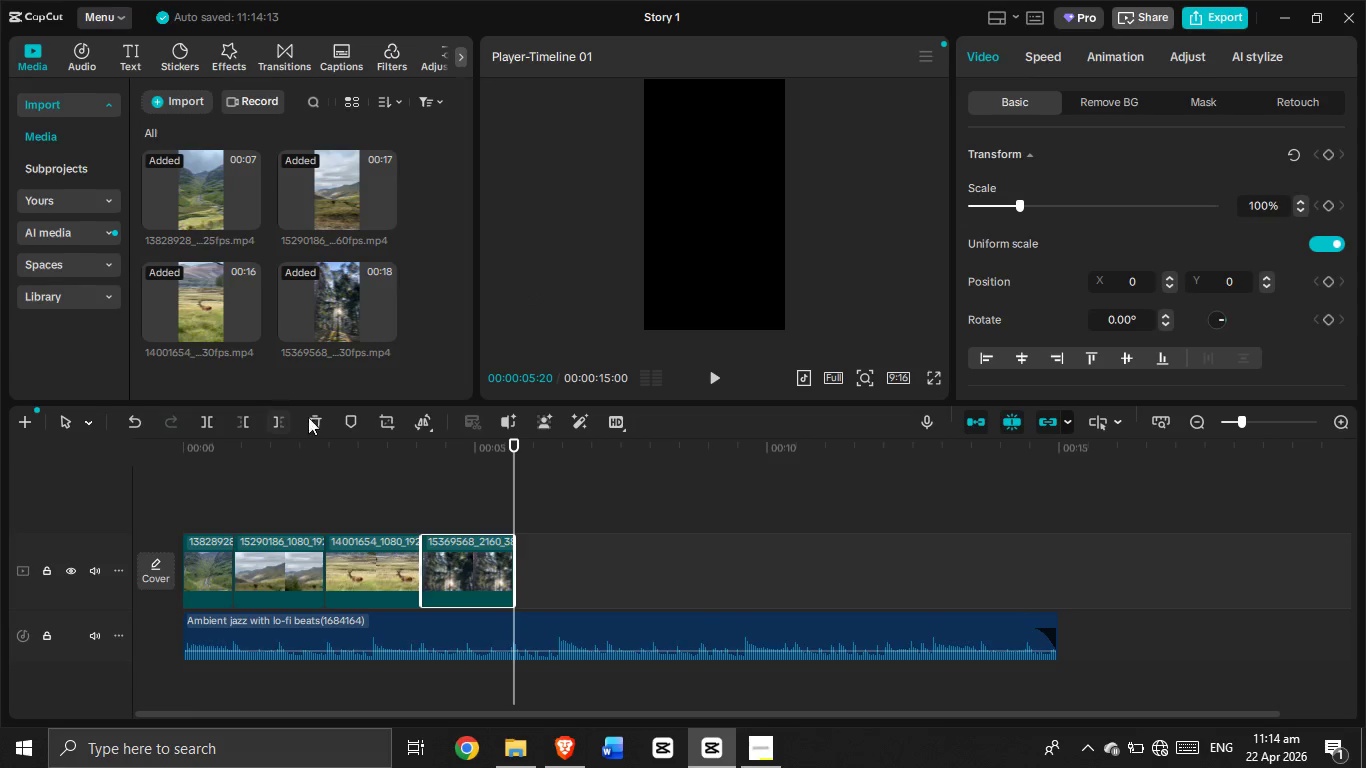 
wait(8.05)
 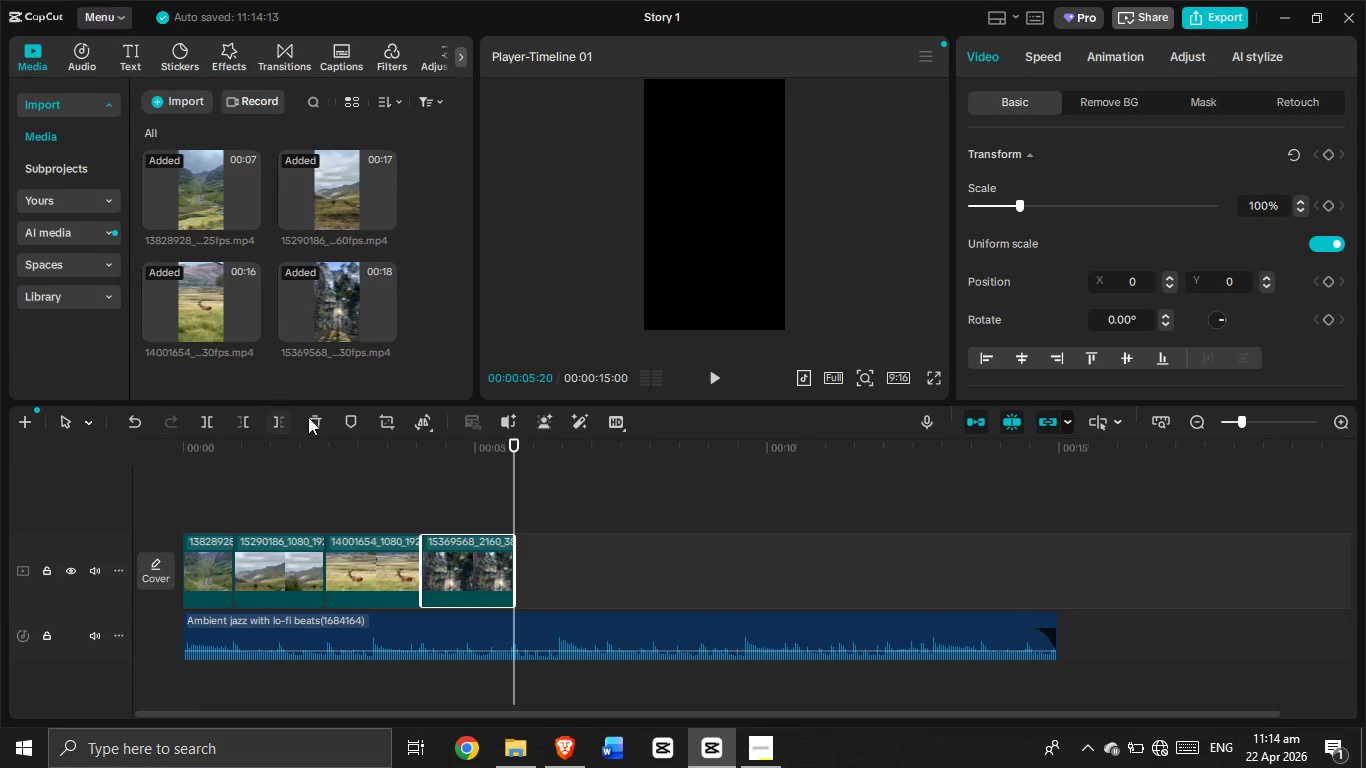 
left_click([1161, 756])
 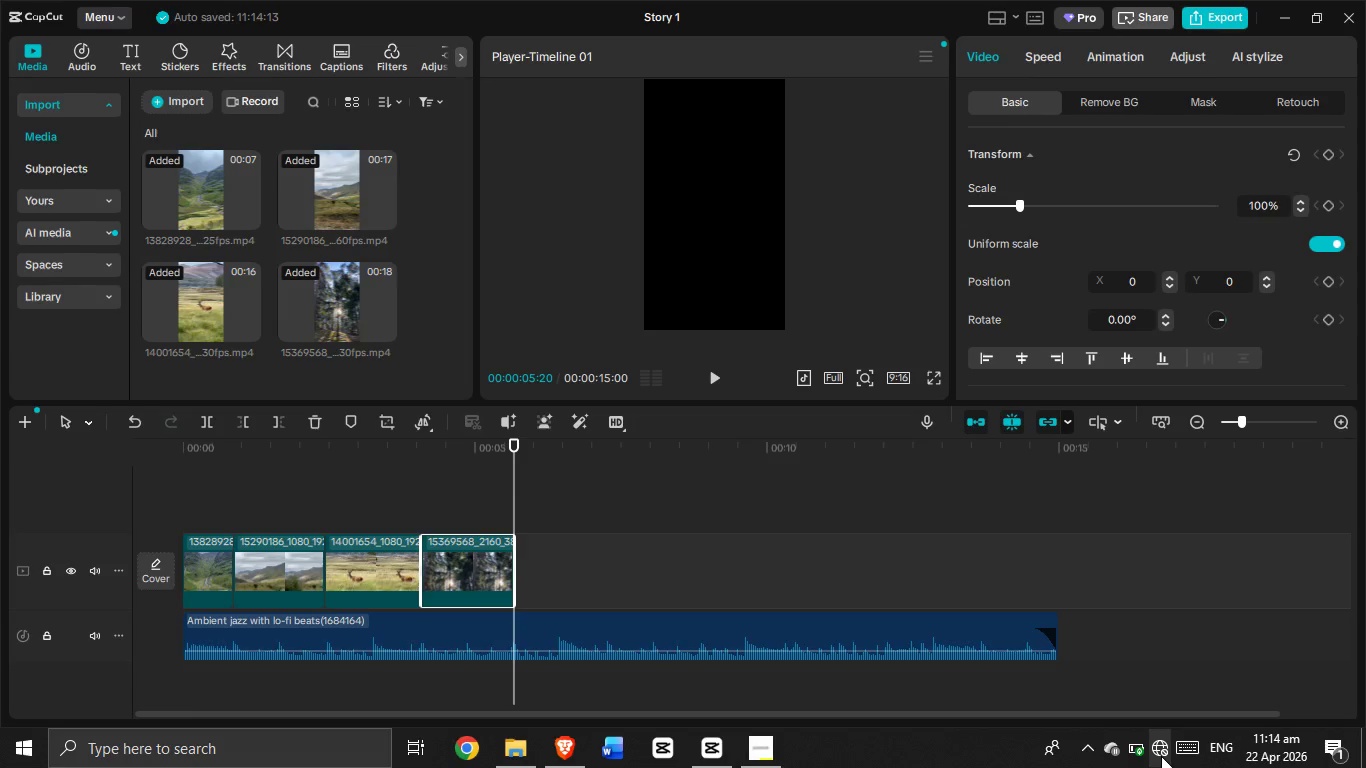 
left_click([777, 745])
 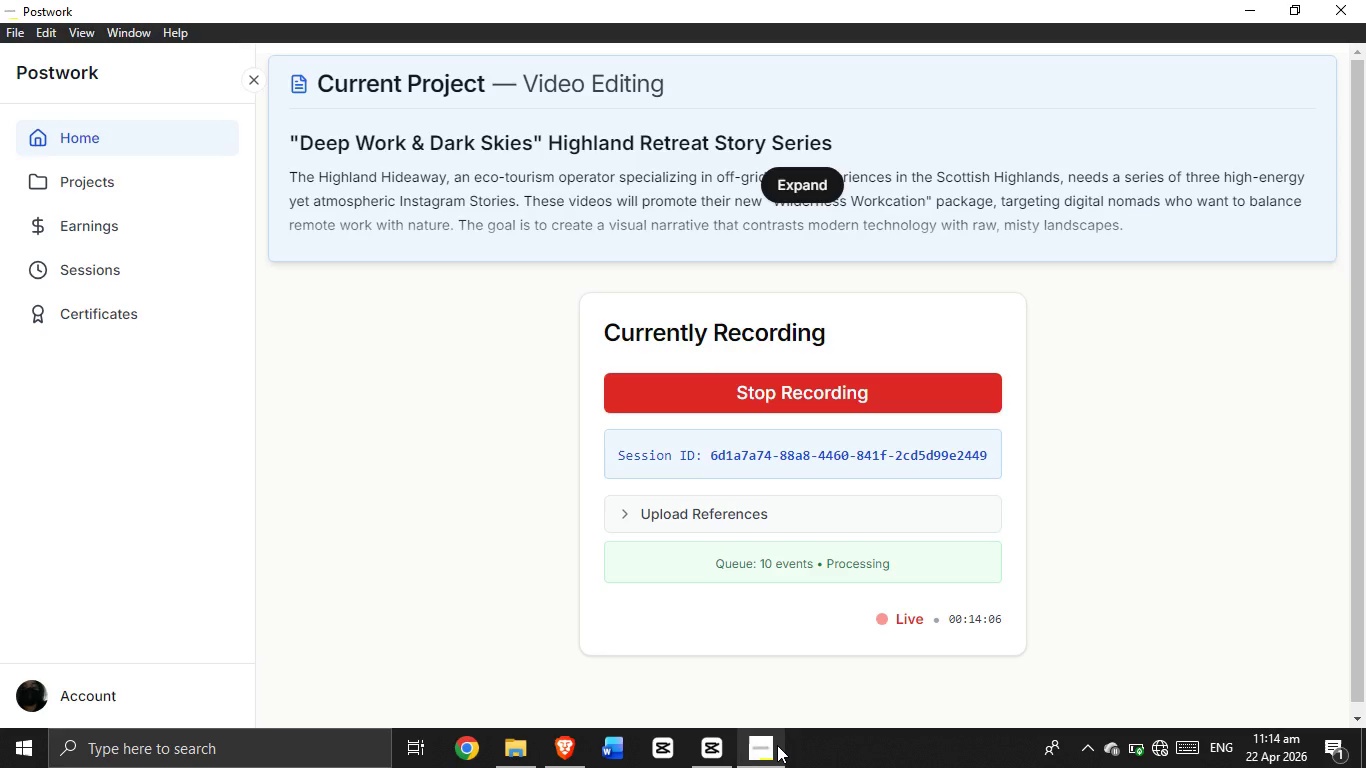 
left_click([1158, 749])
 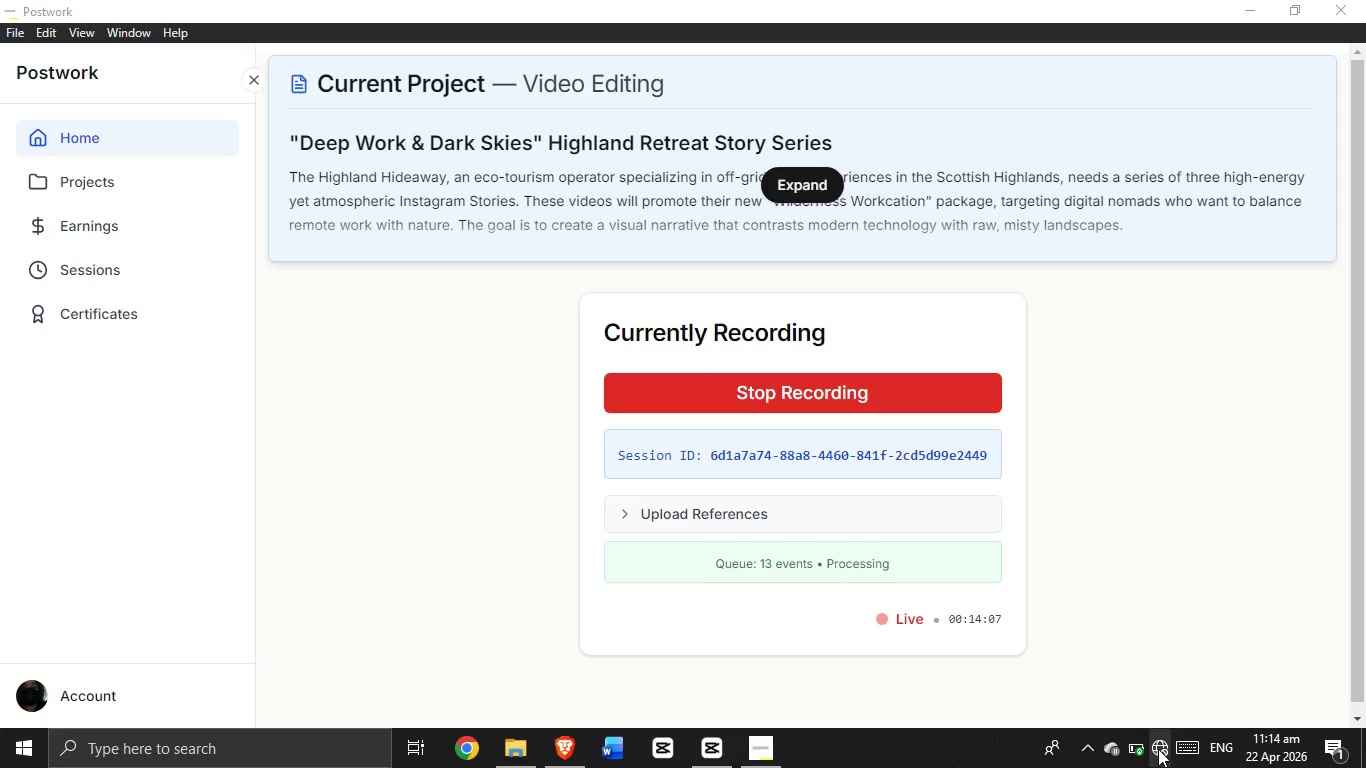 
mouse_move([1152, 749])